 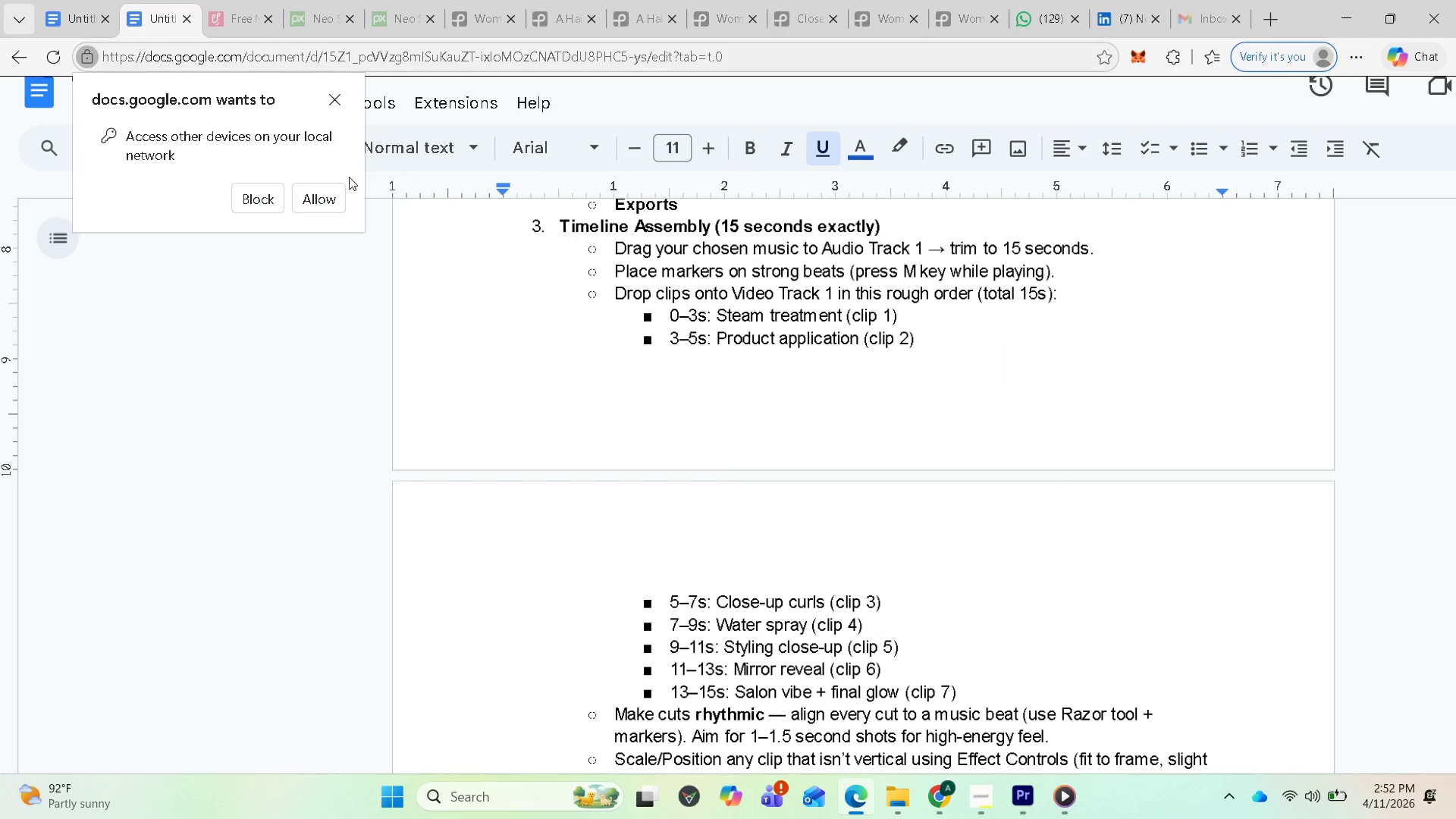 
scroll: coordinate [755, 470], scroll_direction: down, amount: 9.0
 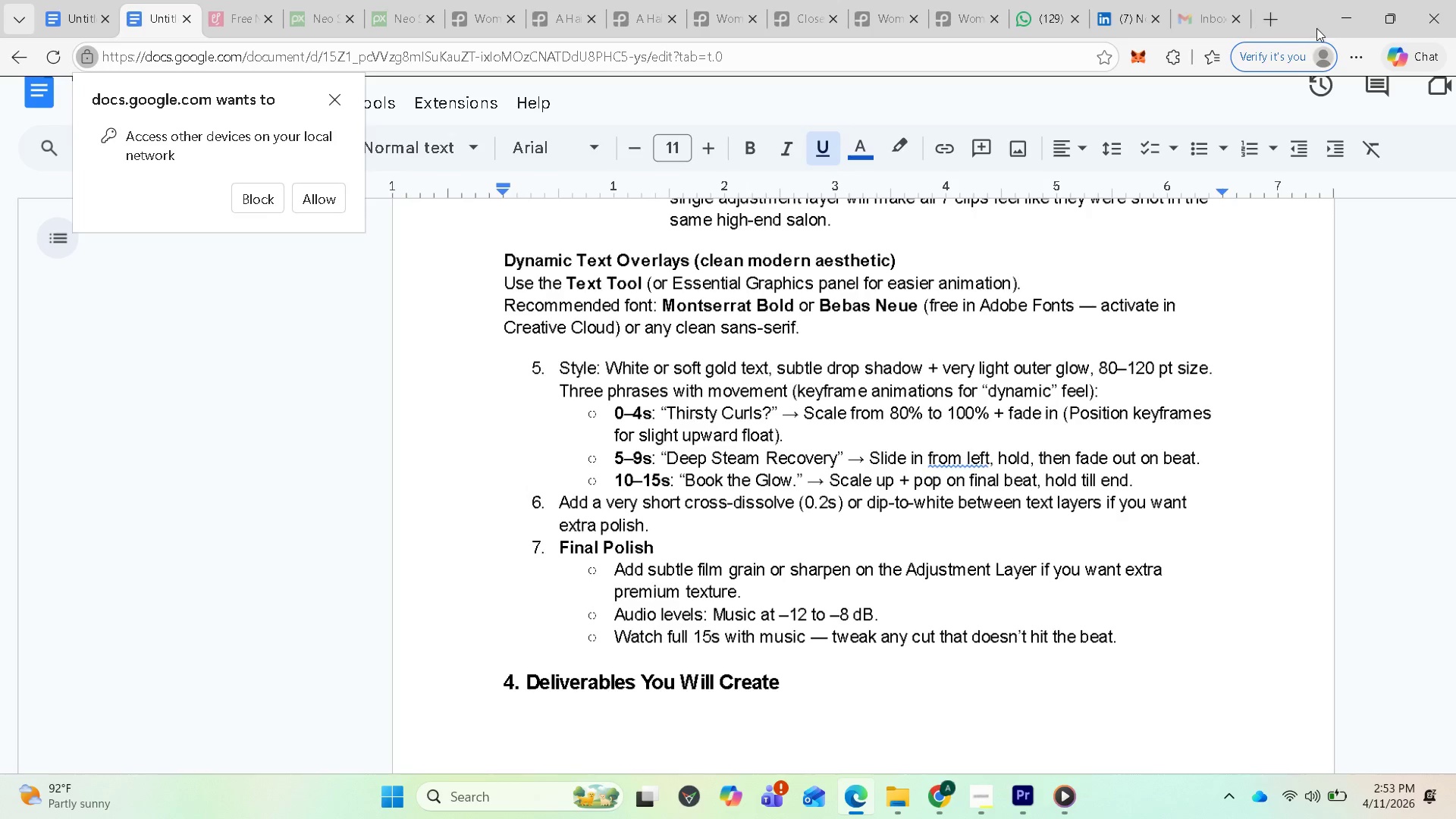 
wait(5.59)
 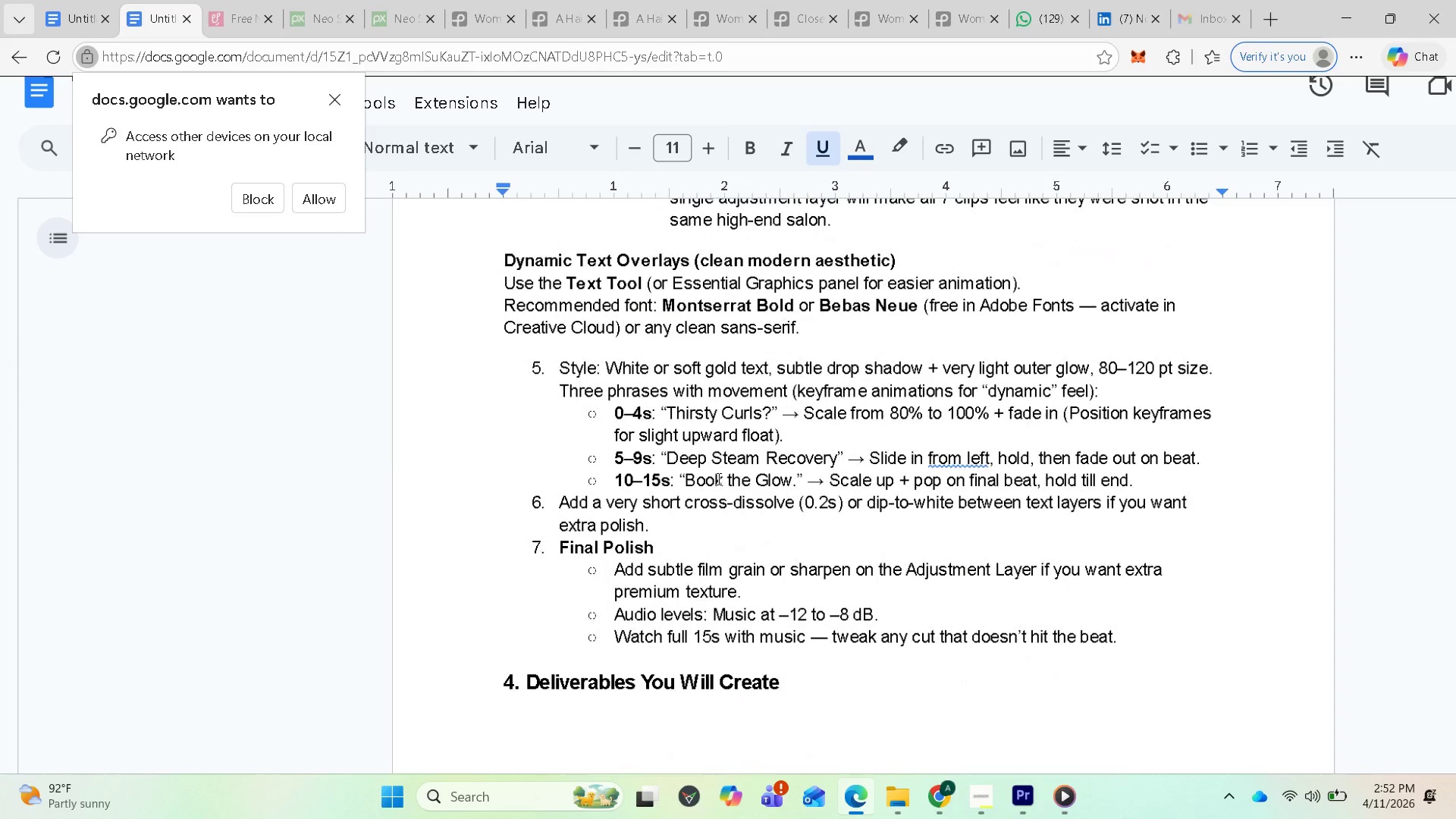 
left_click([1341, 16])
 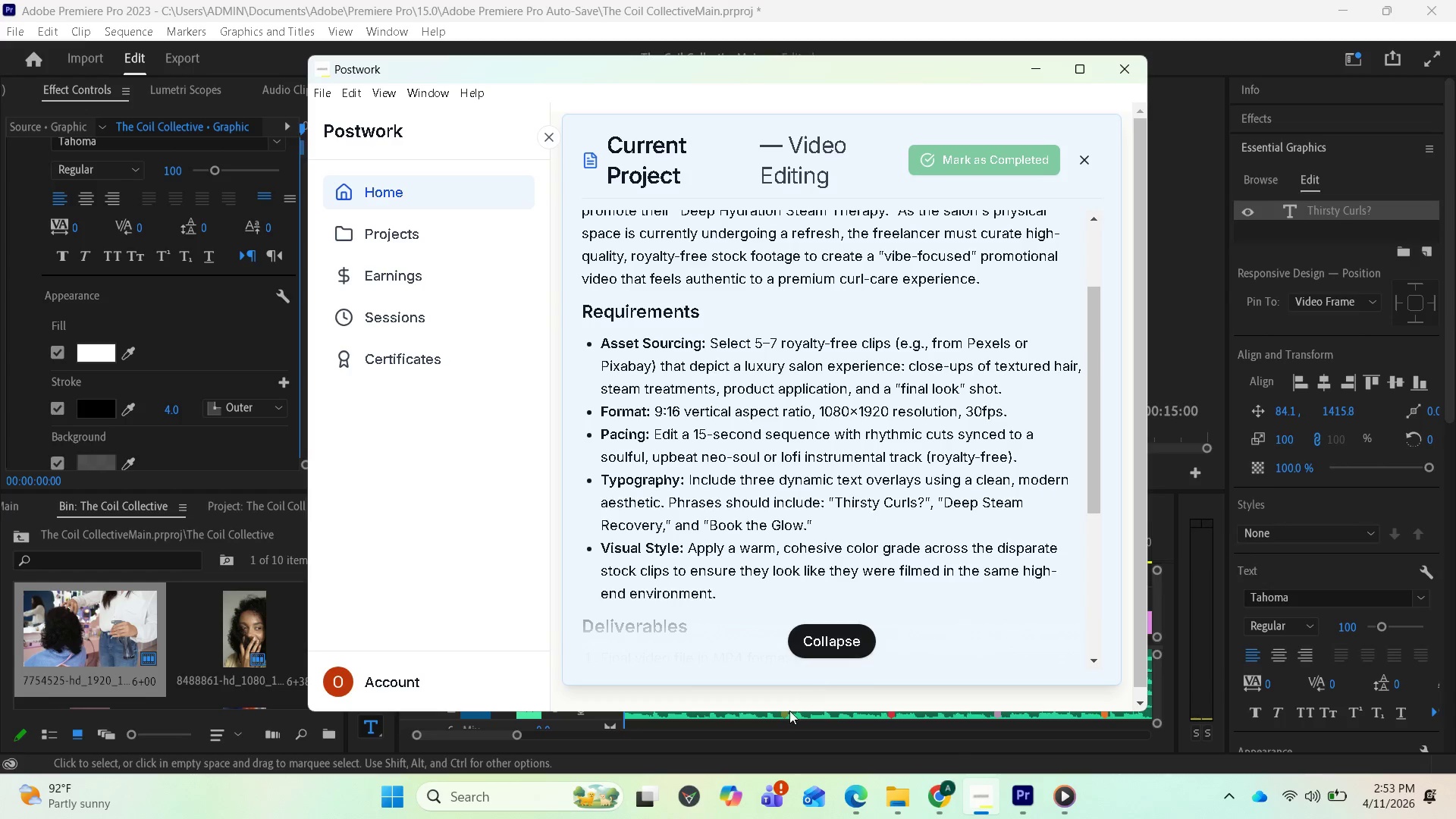 
left_click([767, 744])
 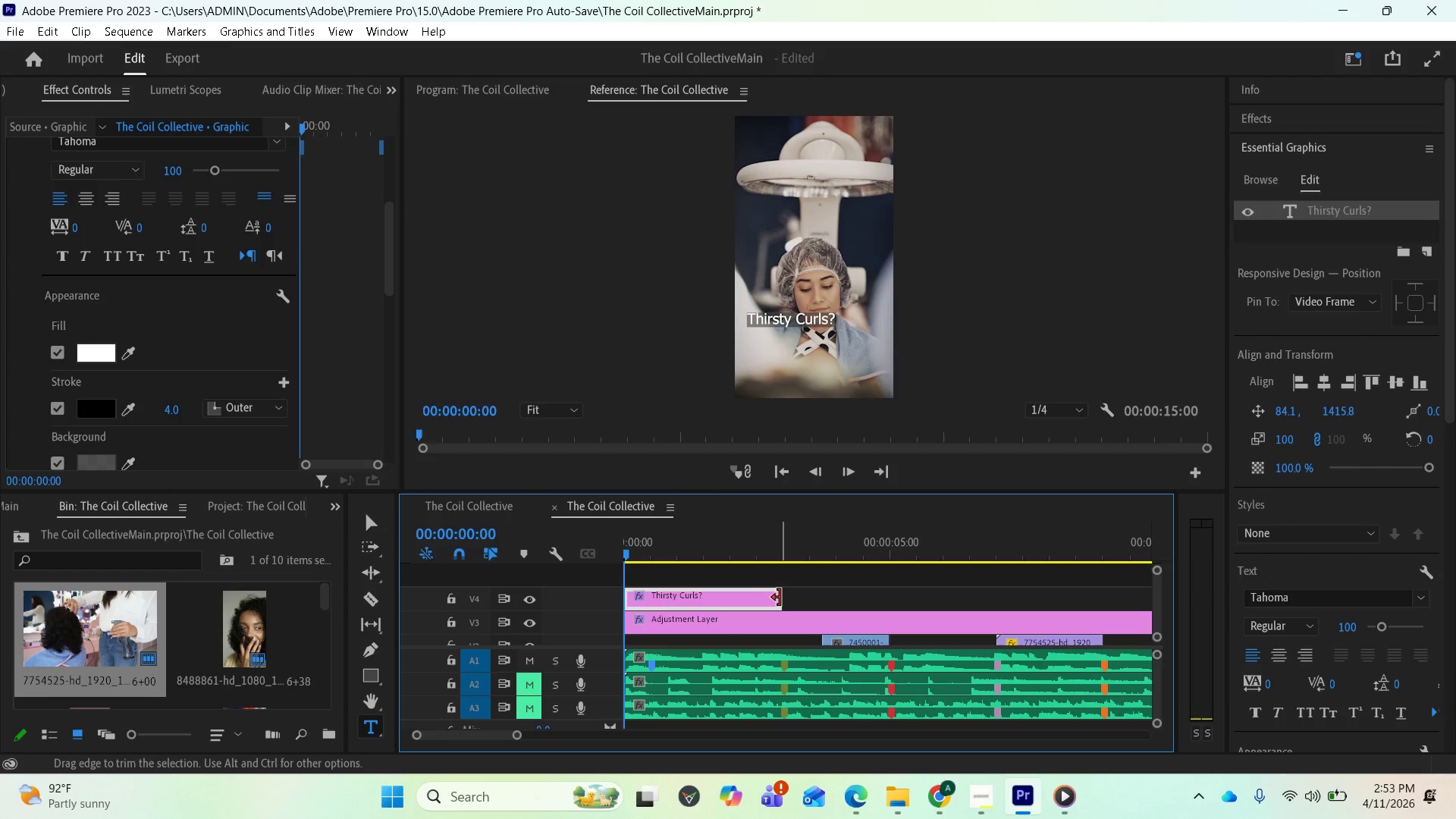 
left_click_drag(start_coordinate=[780, 598], to_coordinate=[823, 601])
 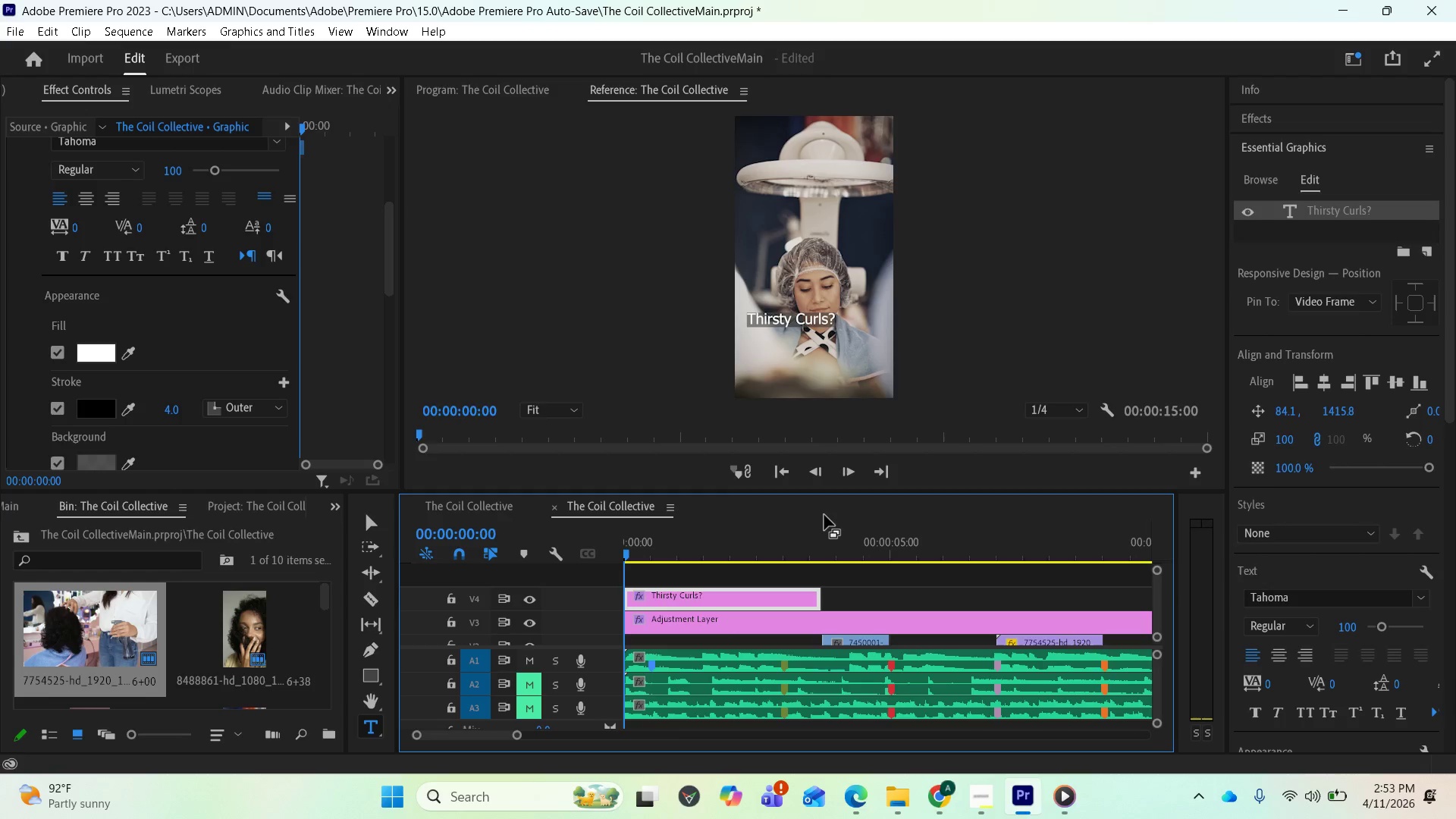 
left_click([813, 539])
 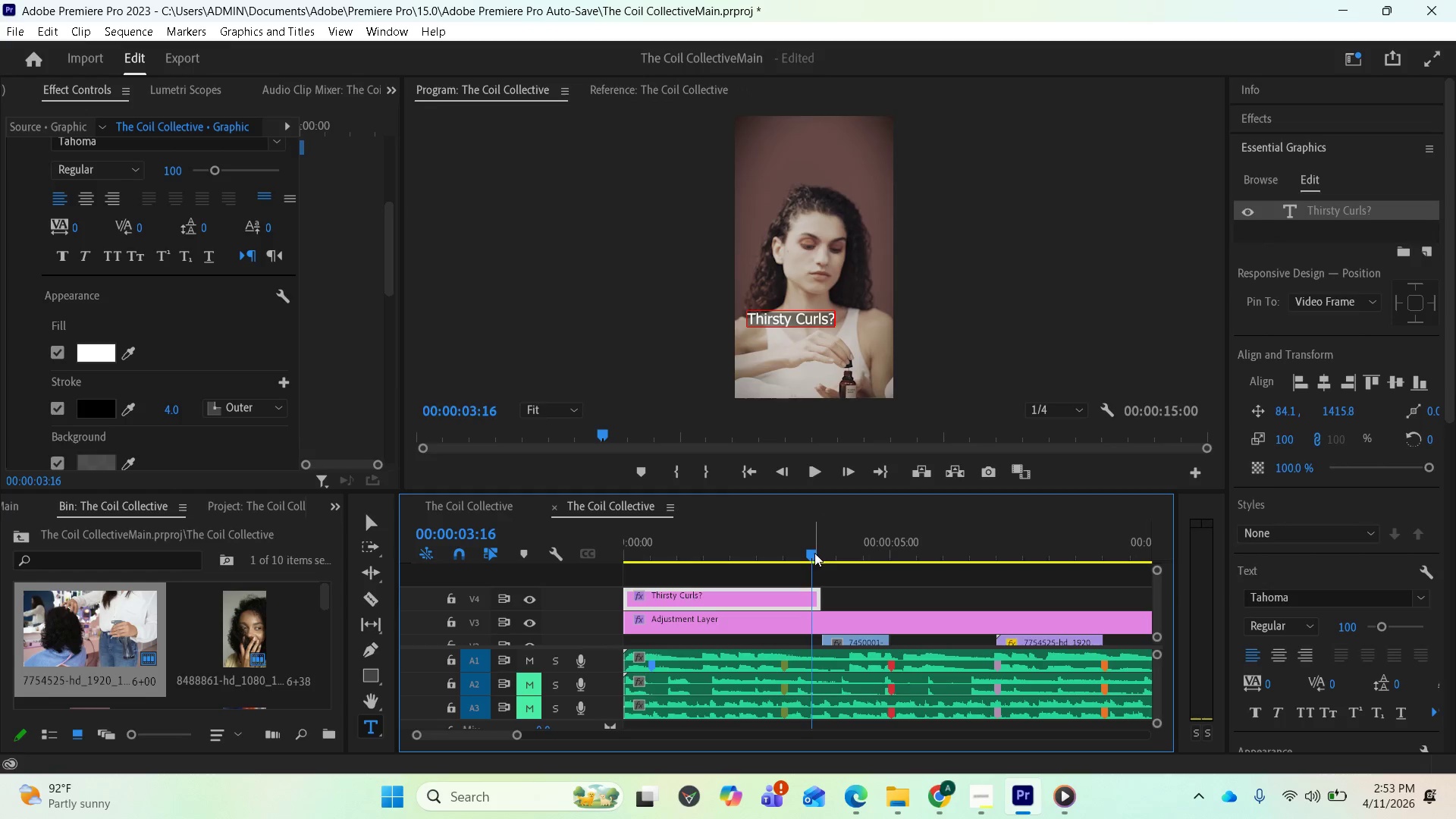 
left_click_drag(start_coordinate=[814, 553], to_coordinate=[840, 561])
 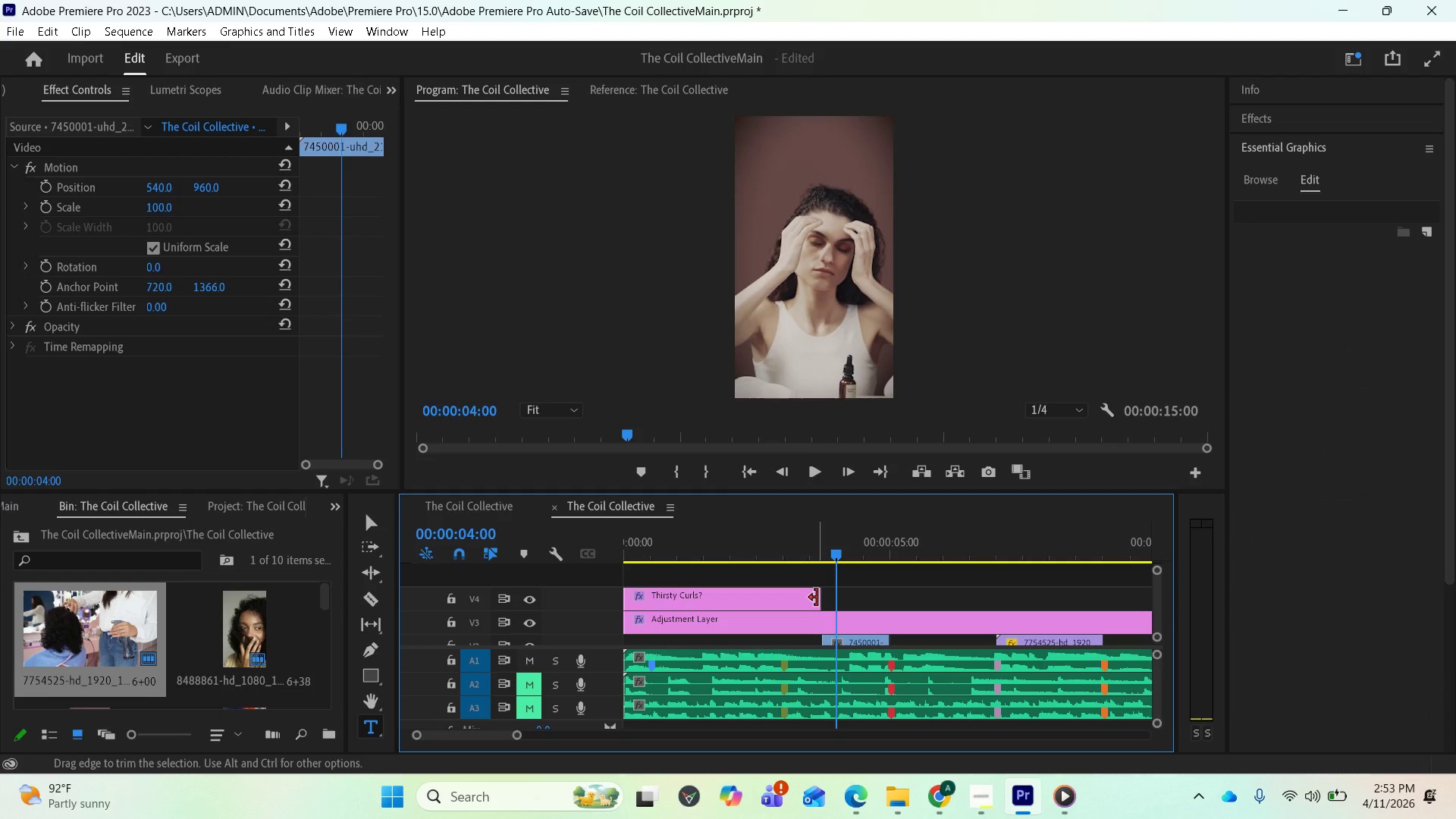 
left_click_drag(start_coordinate=[817, 598], to_coordinate=[833, 599])
 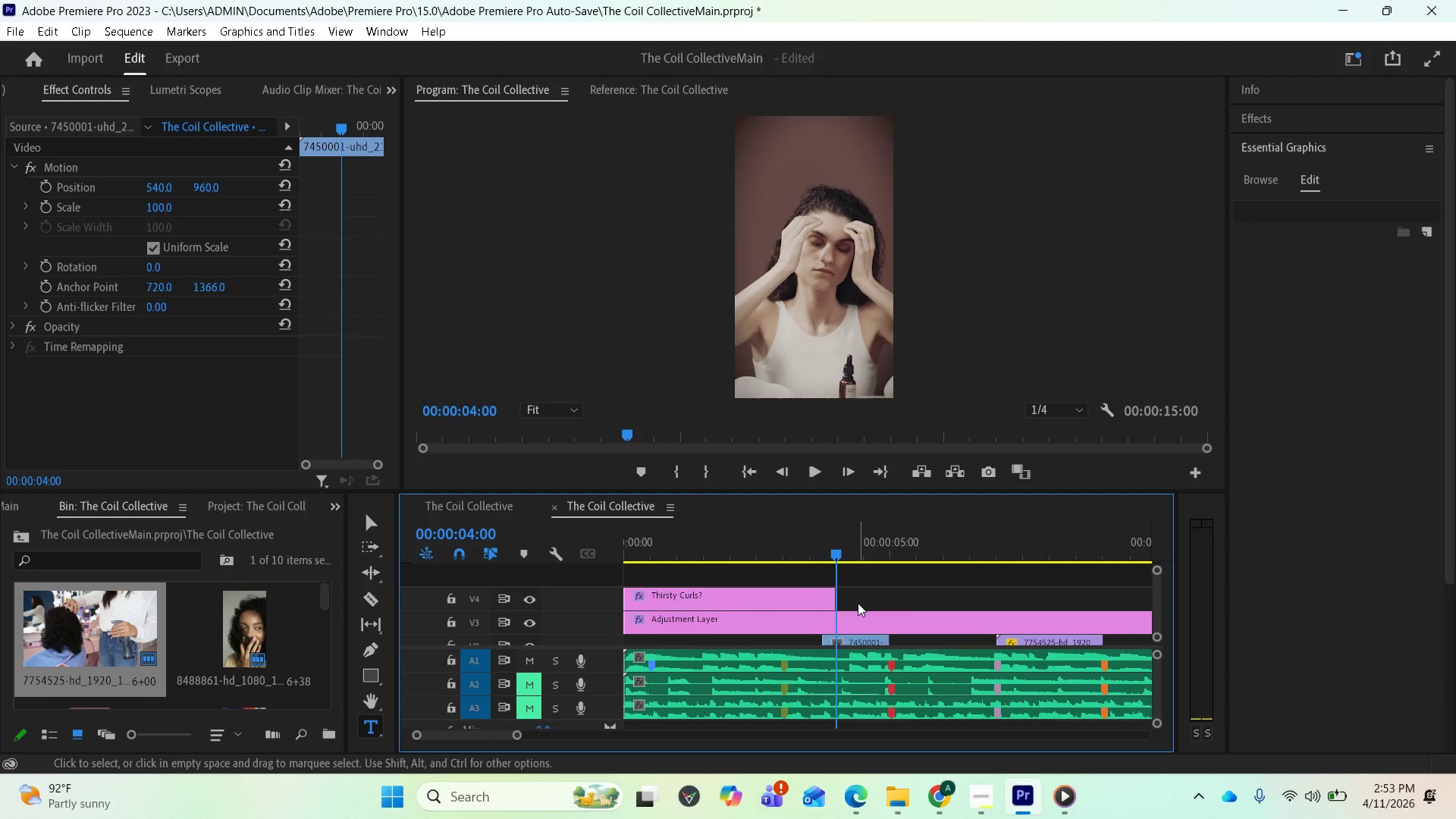 
scroll: coordinate [844, 593], scroll_direction: down, amount: 3.0
 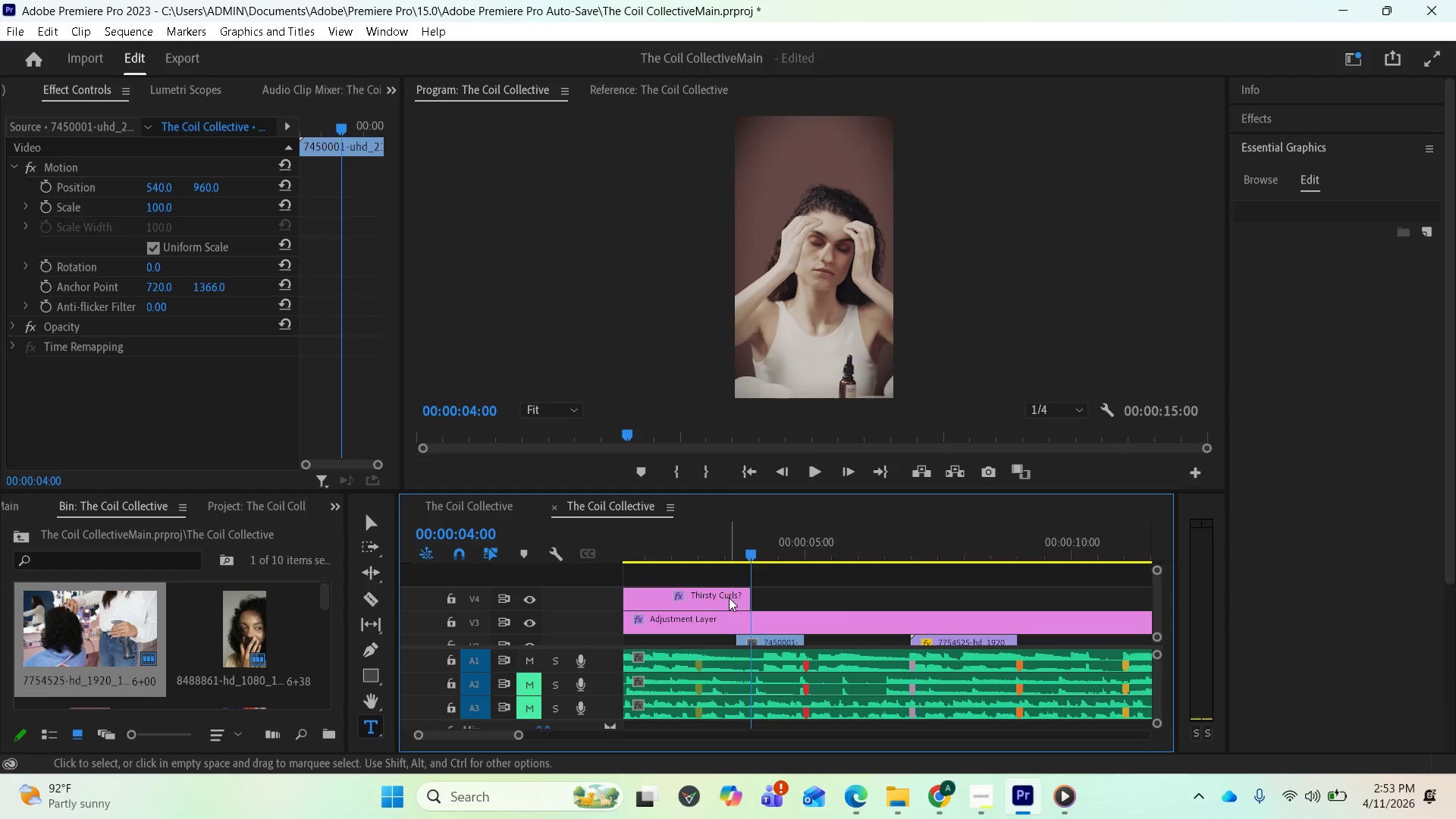 
left_click([729, 598])
 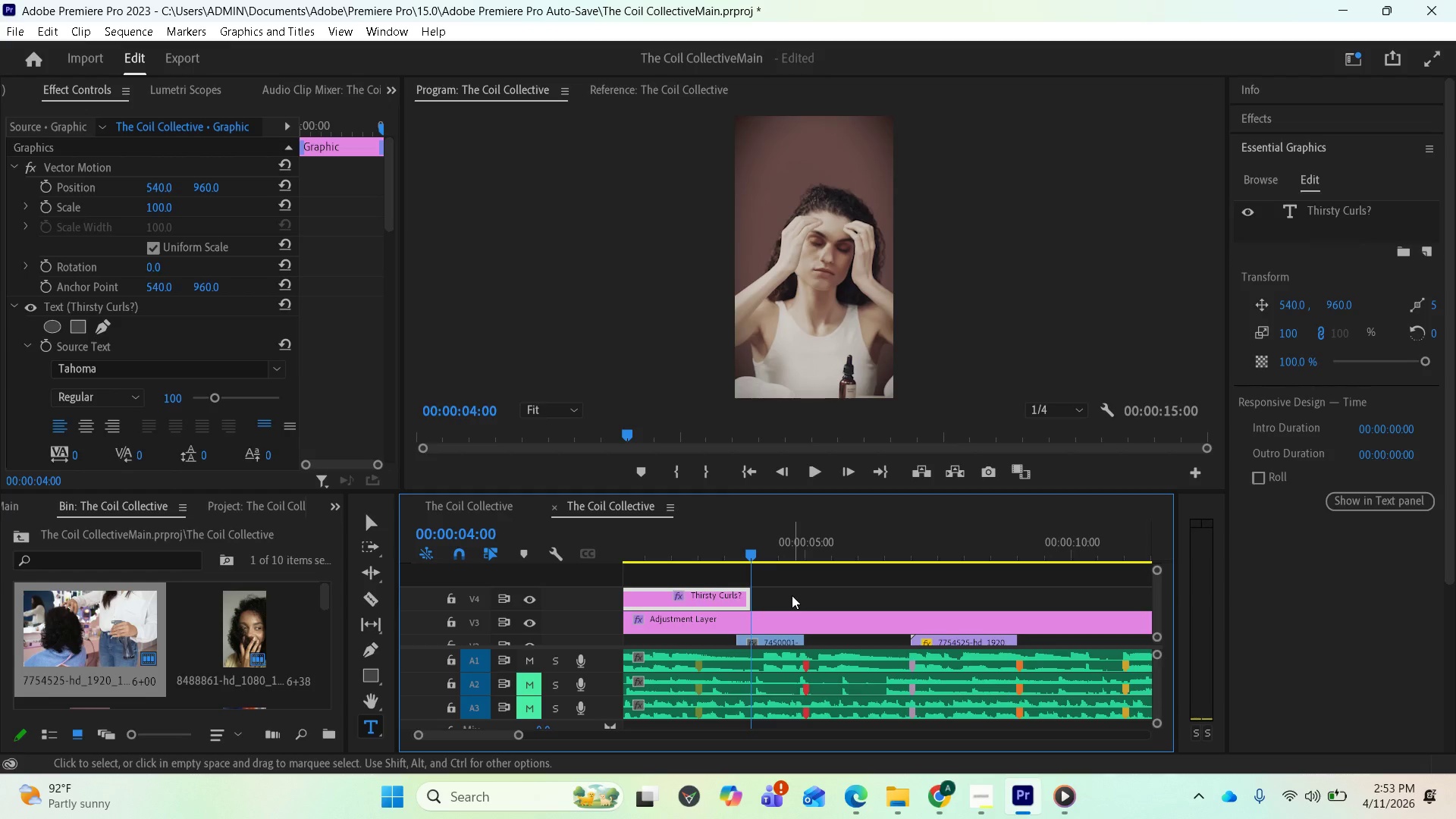 
key(Shift+D)
 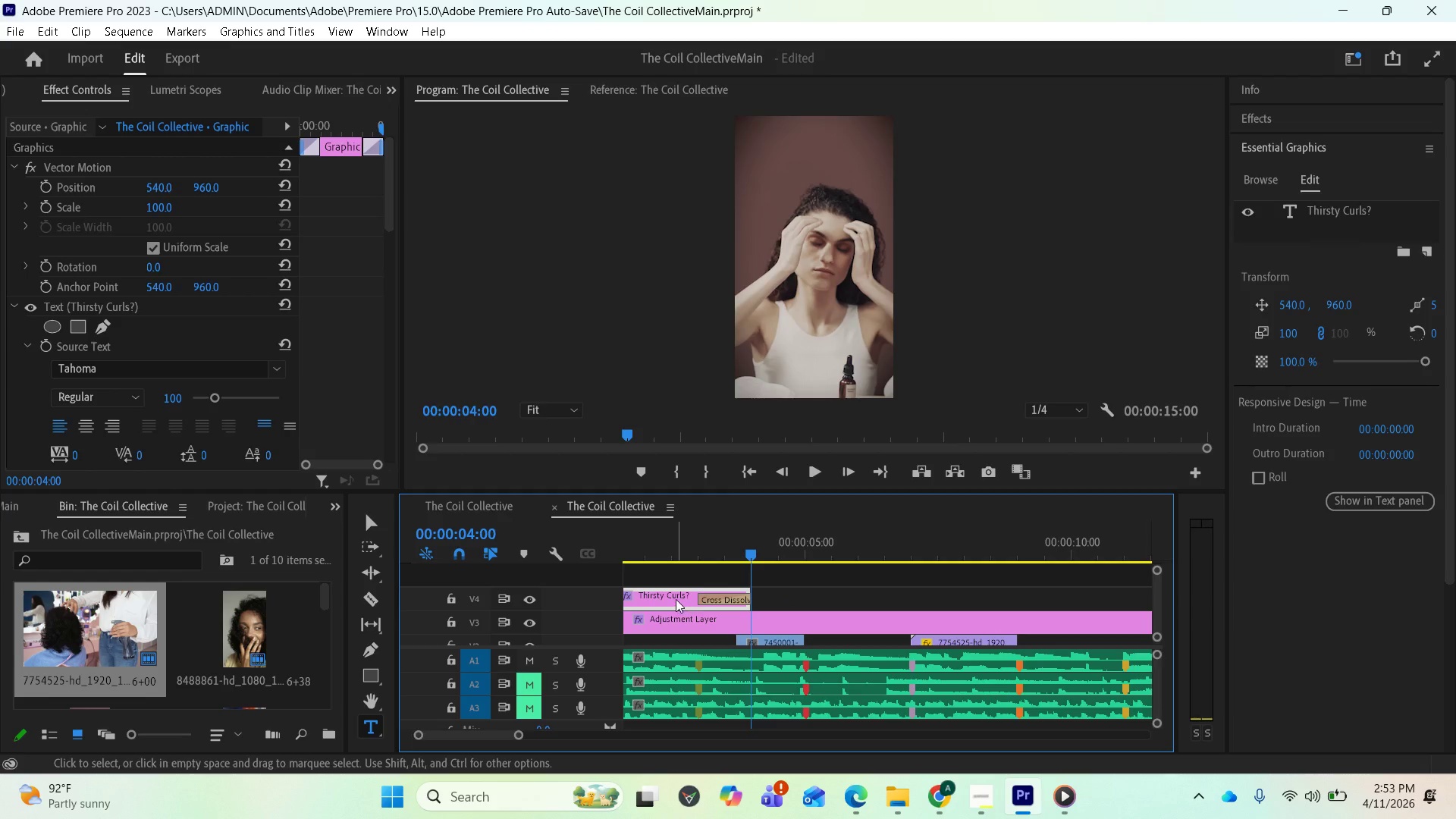 
left_click_drag(start_coordinate=[673, 596], to_coordinate=[942, 602])
 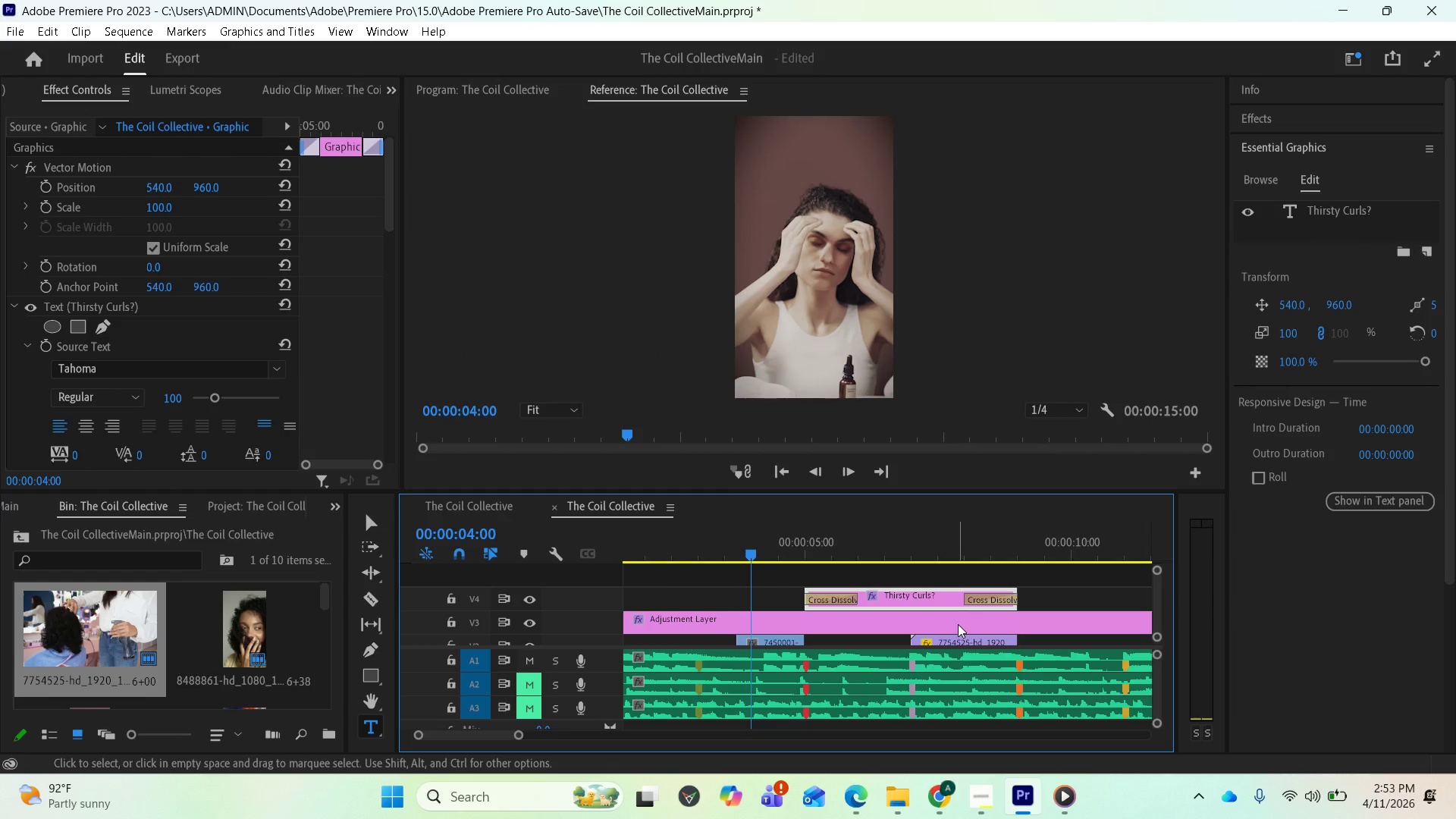 
scroll: coordinate [971, 635], scroll_direction: down, amount: 3.0
 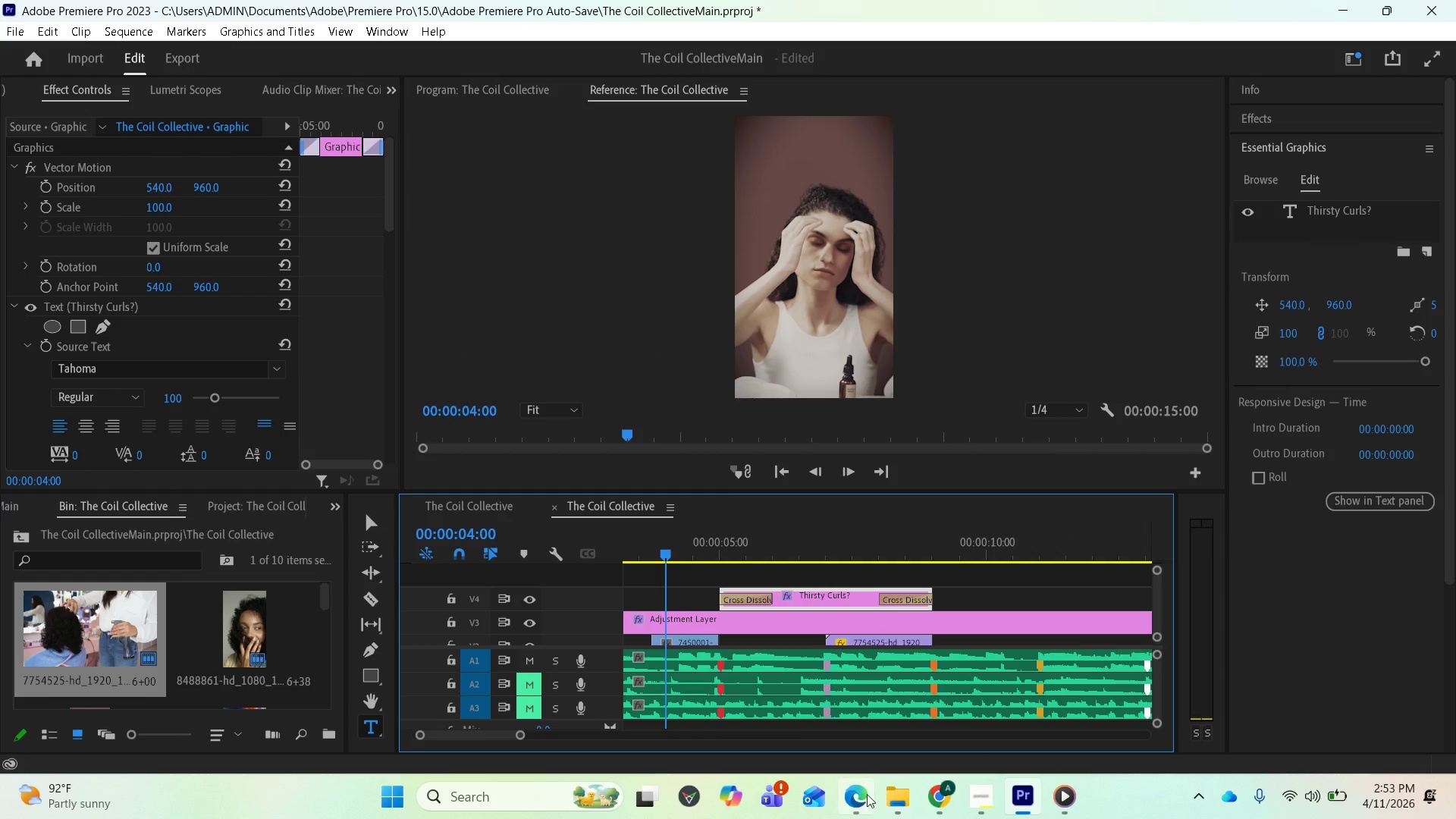 
left_click([864, 795])
 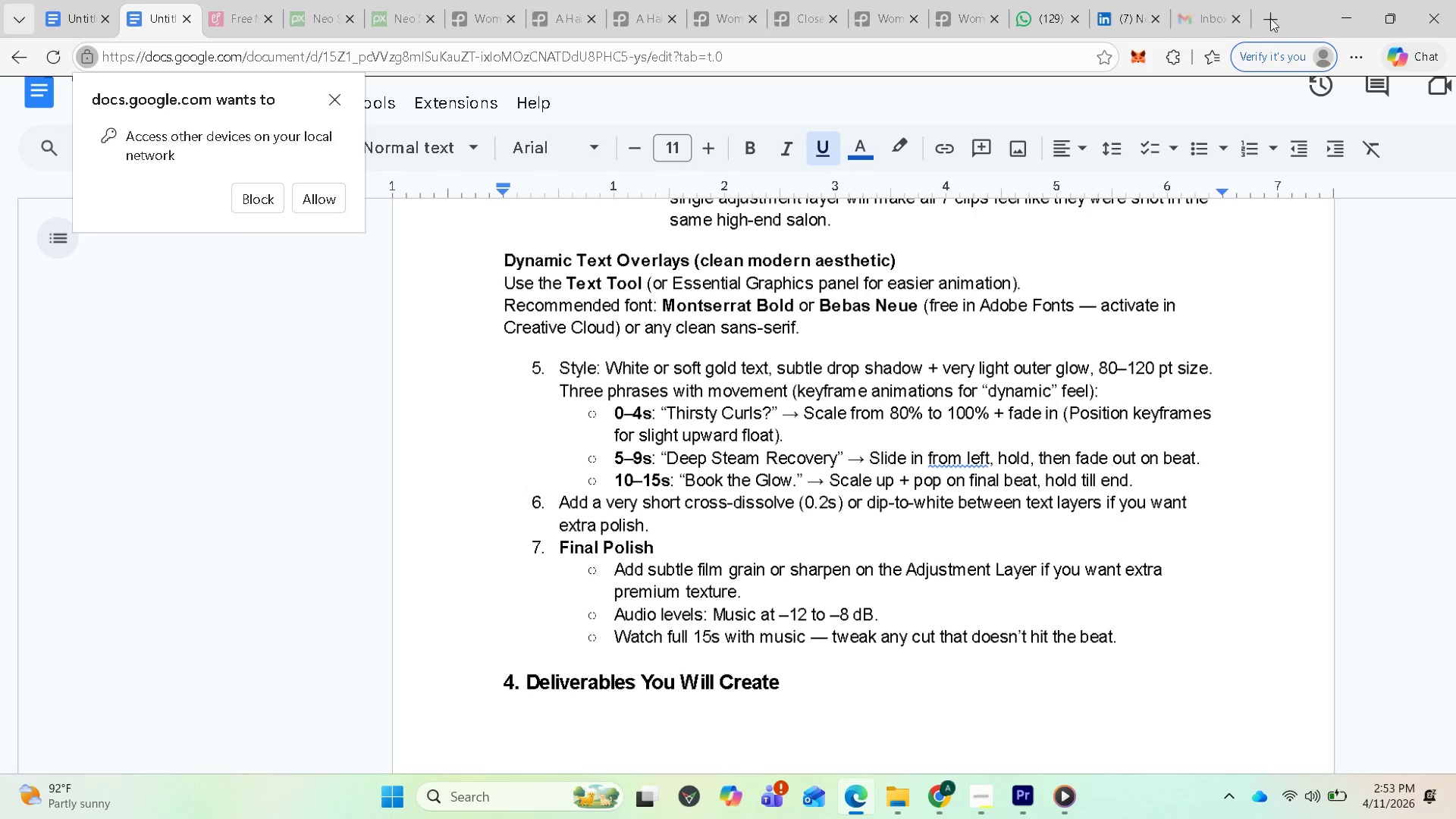 
left_click([1352, 27])
 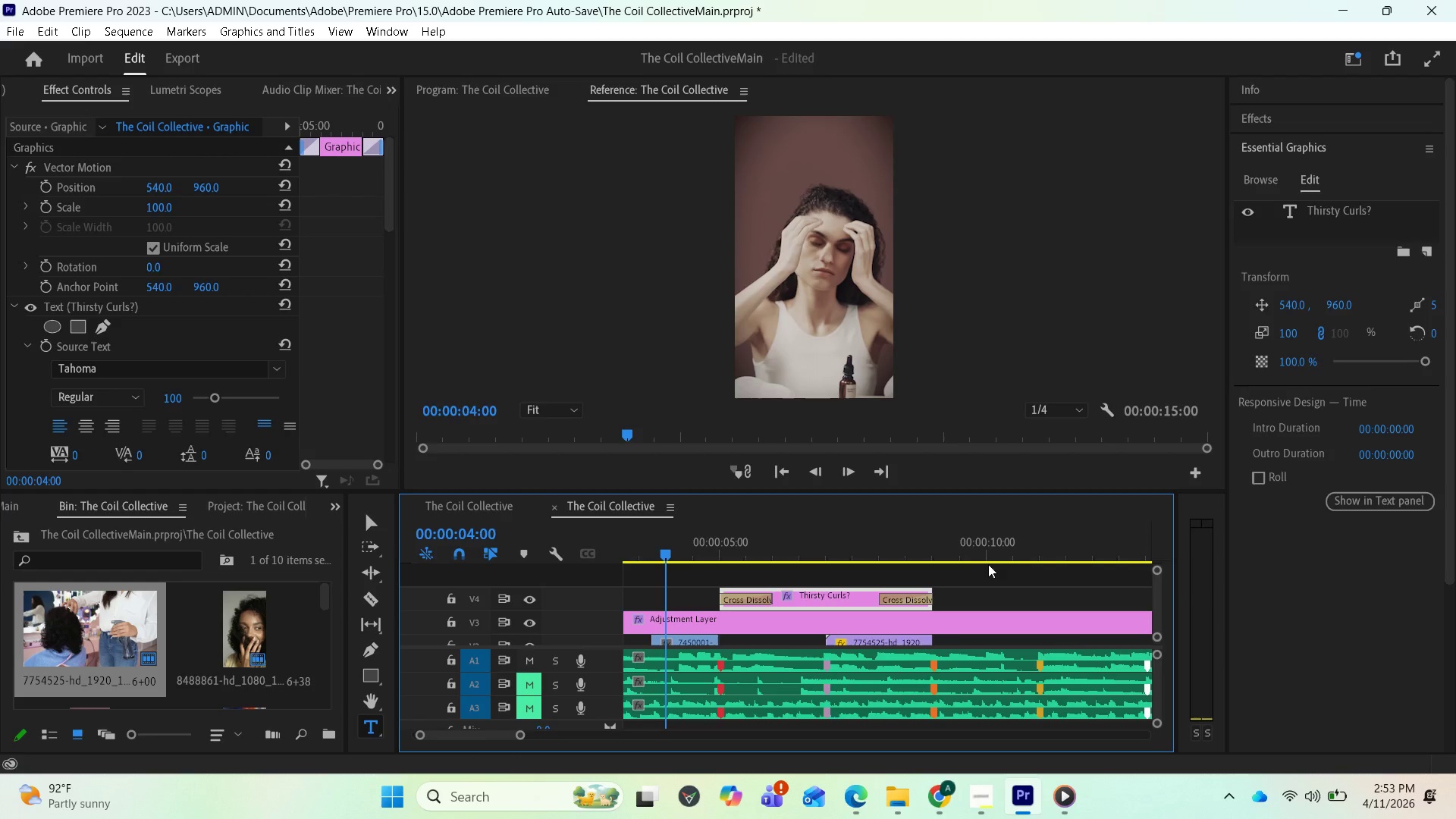 
scroll: coordinate [977, 581], scroll_direction: down, amount: 2.0
 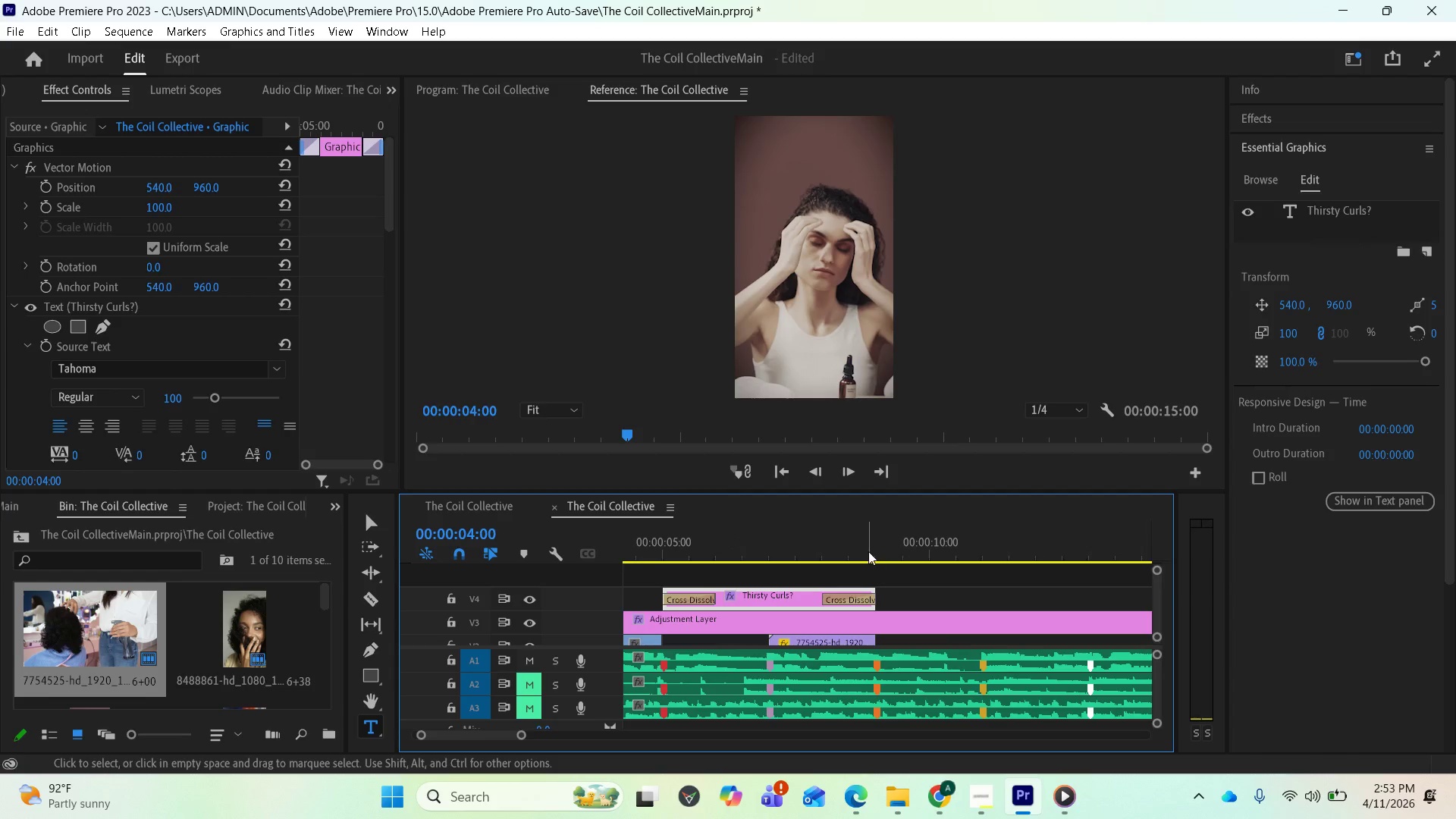 
left_click([870, 547])
 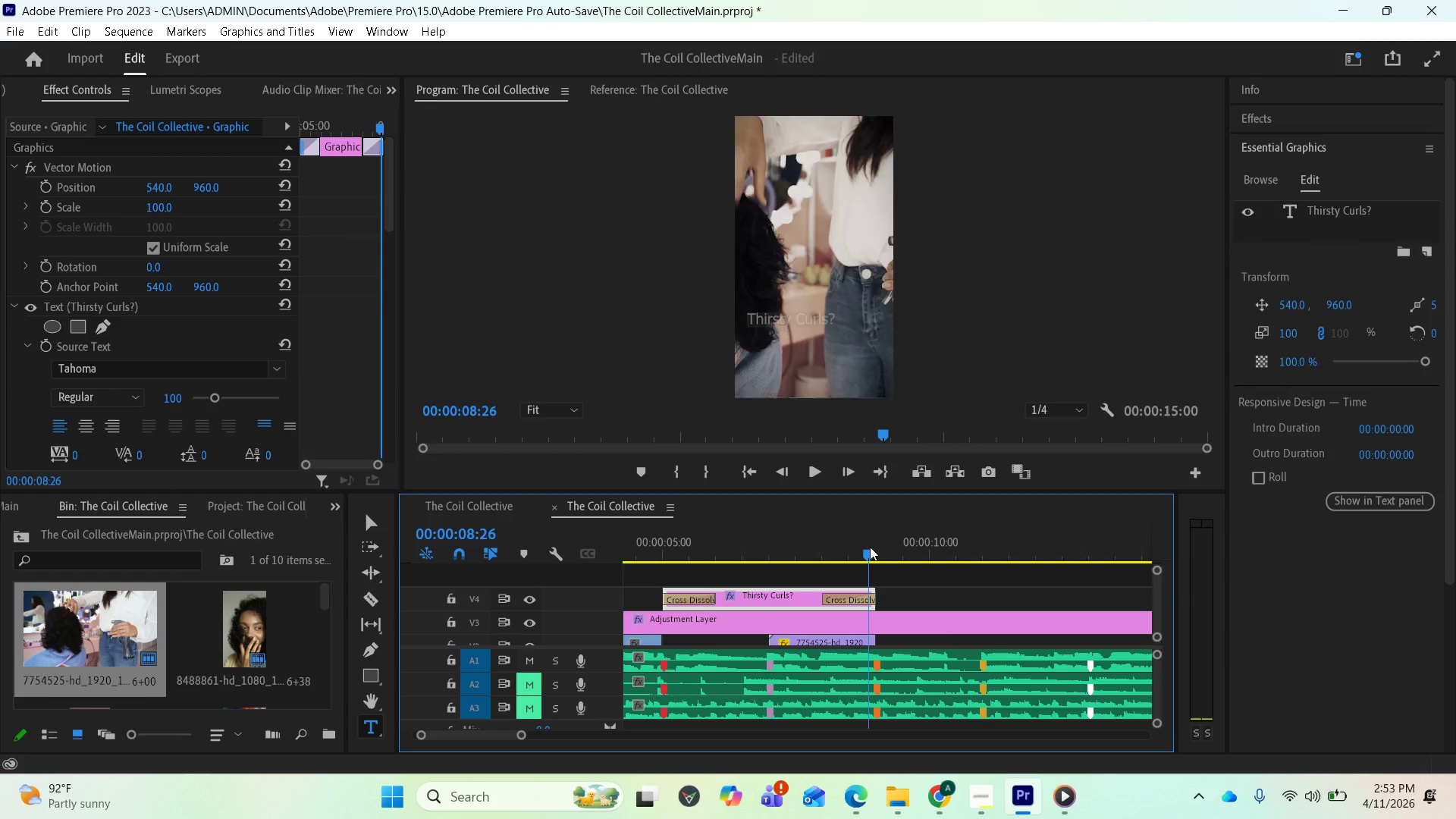 
left_click_drag(start_coordinate=[870, 547], to_coordinate=[877, 544])
 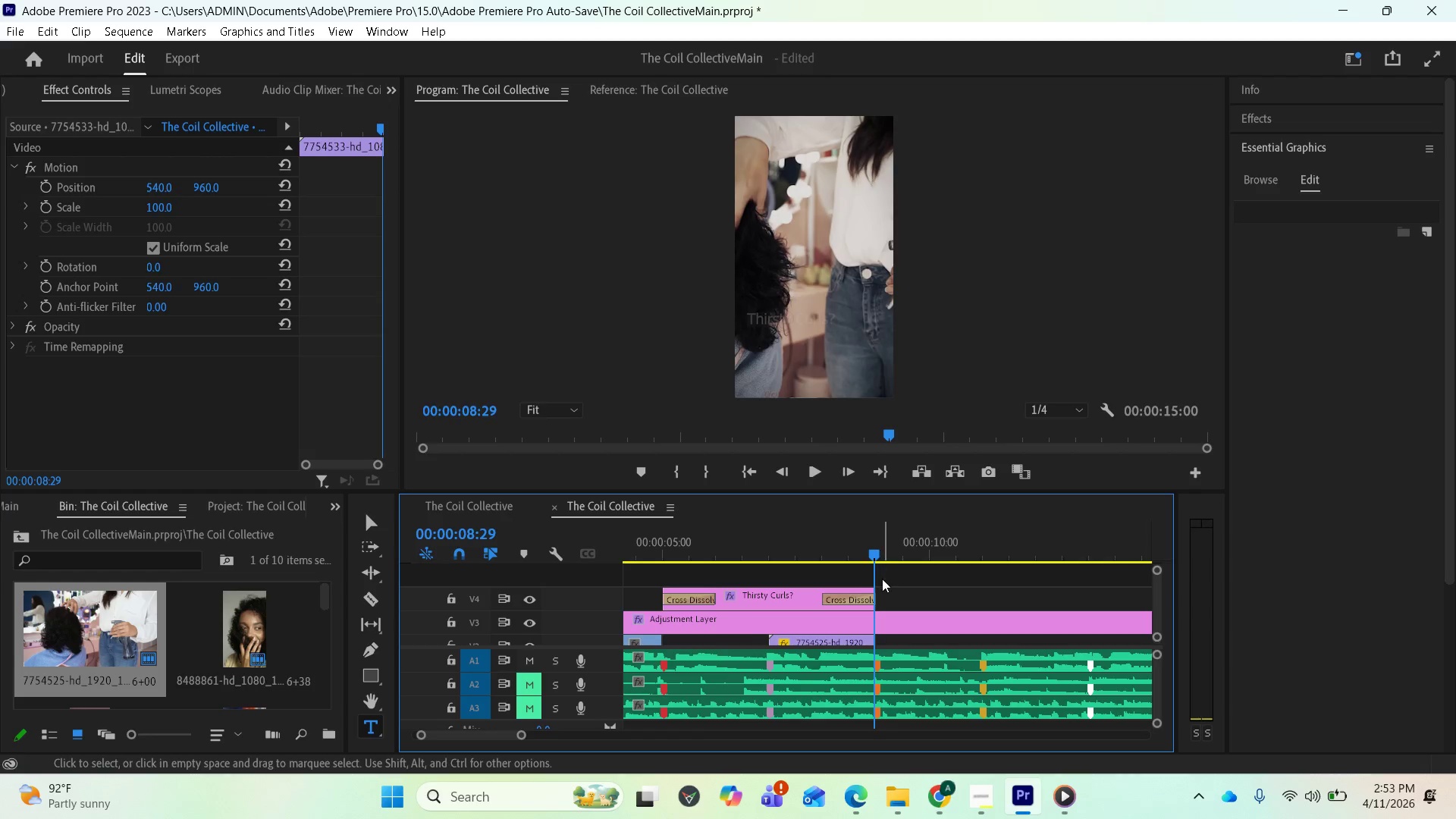 
scroll: coordinate [882, 579], scroll_direction: up, amount: 1.0
 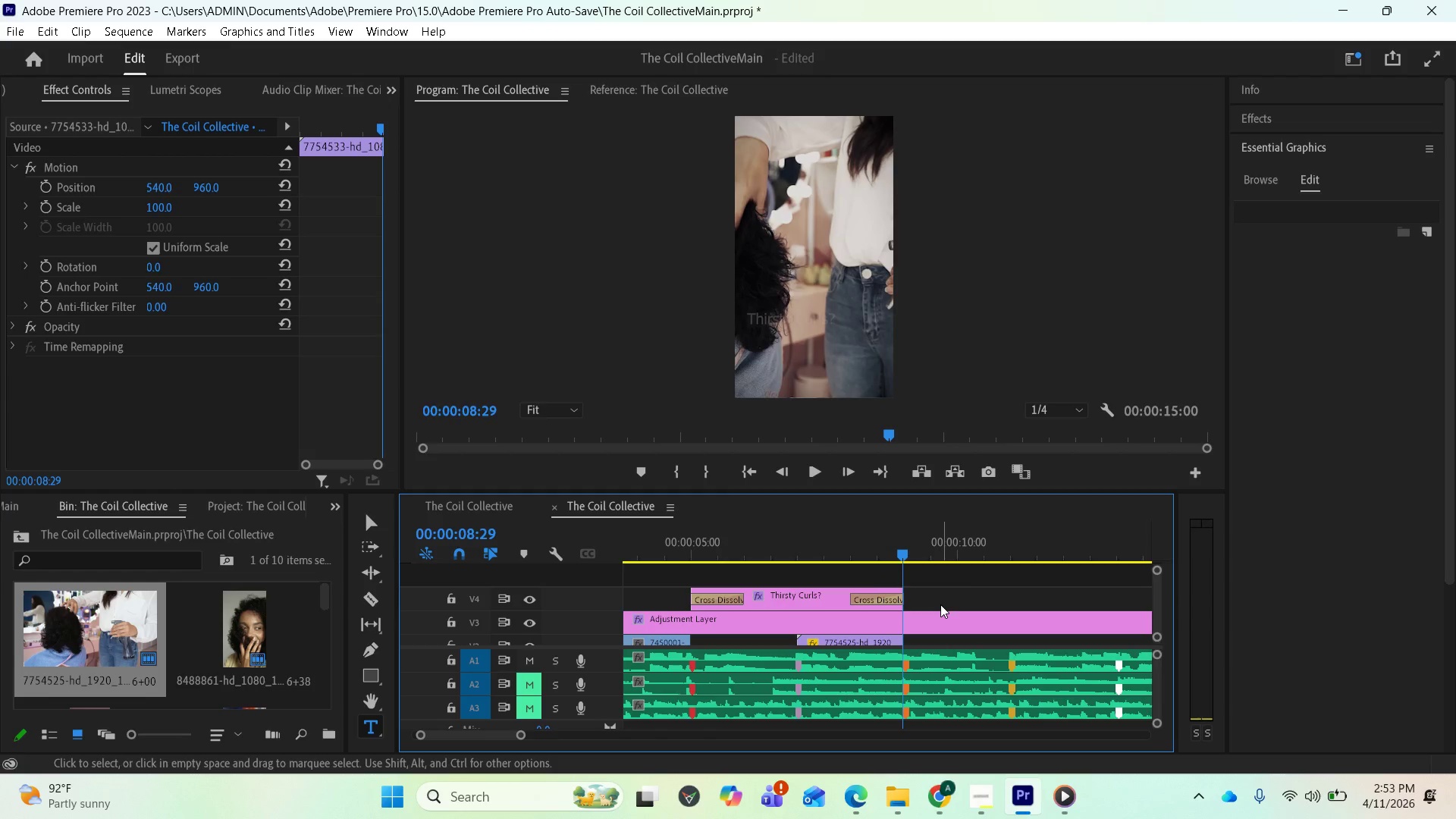 
key(Equal)
 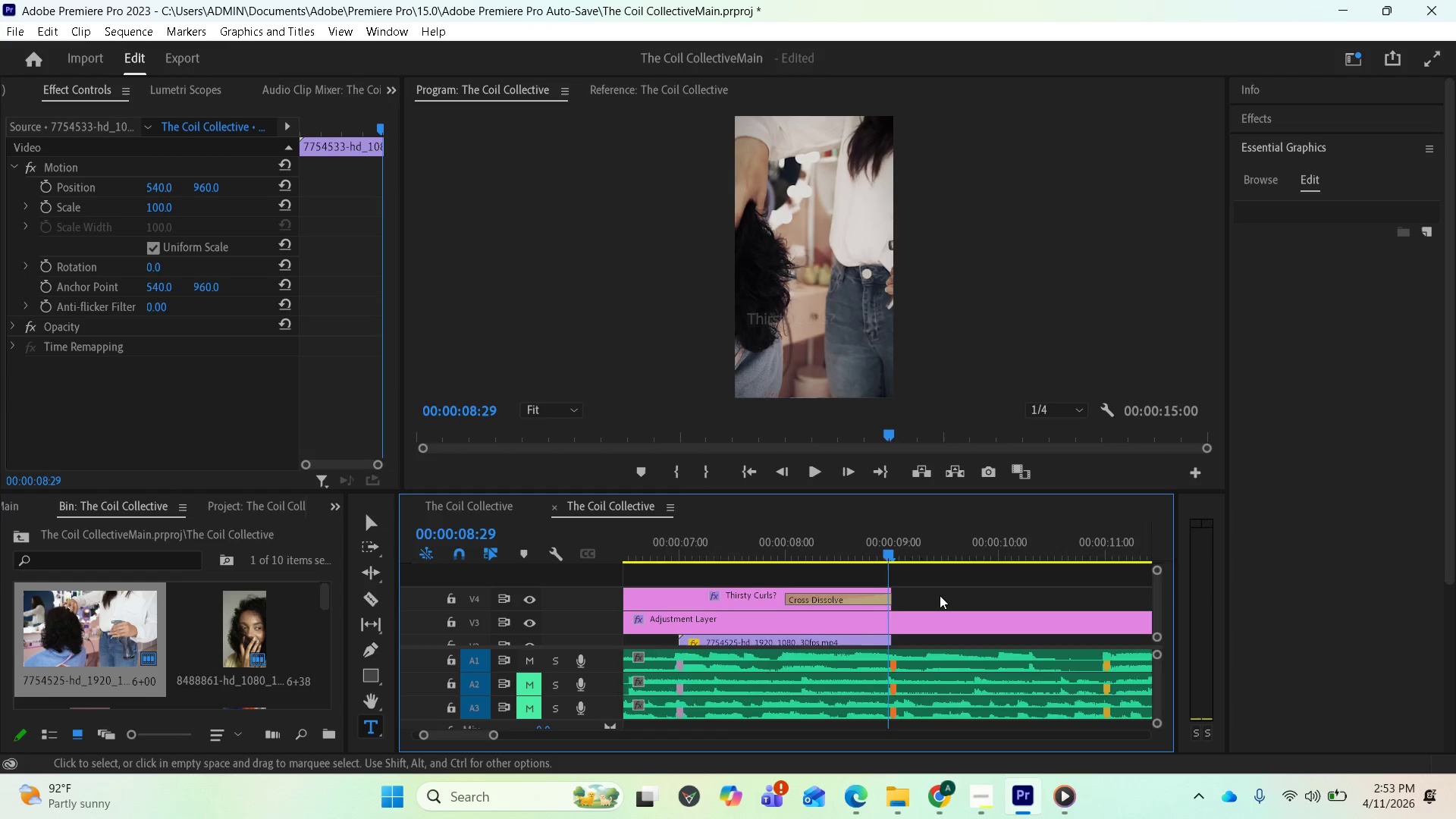 
key(Equal)
 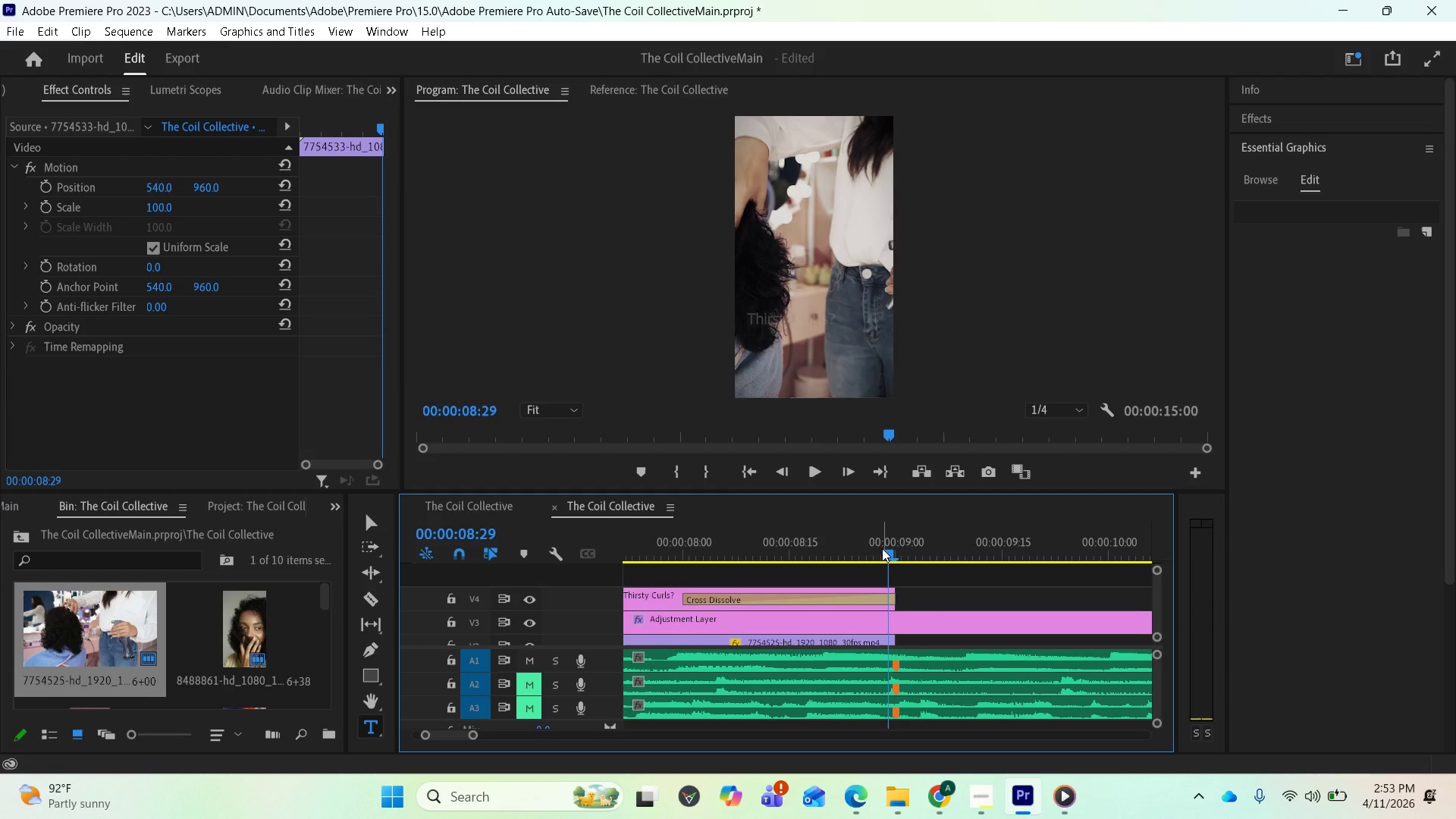 
left_click_drag(start_coordinate=[886, 550], to_coordinate=[897, 552])
 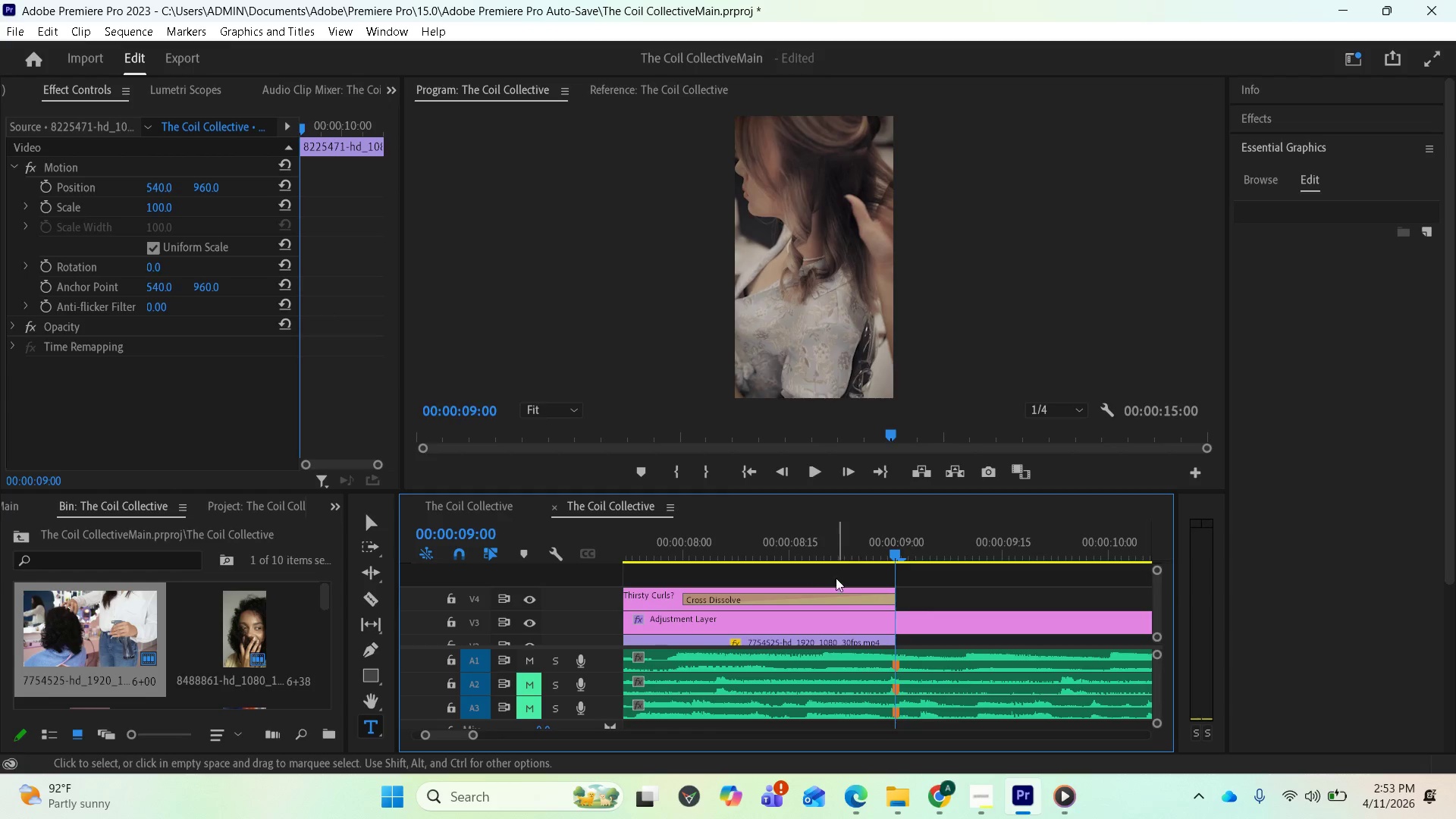 
scroll: coordinate [723, 582], scroll_direction: up, amount: 8.0
 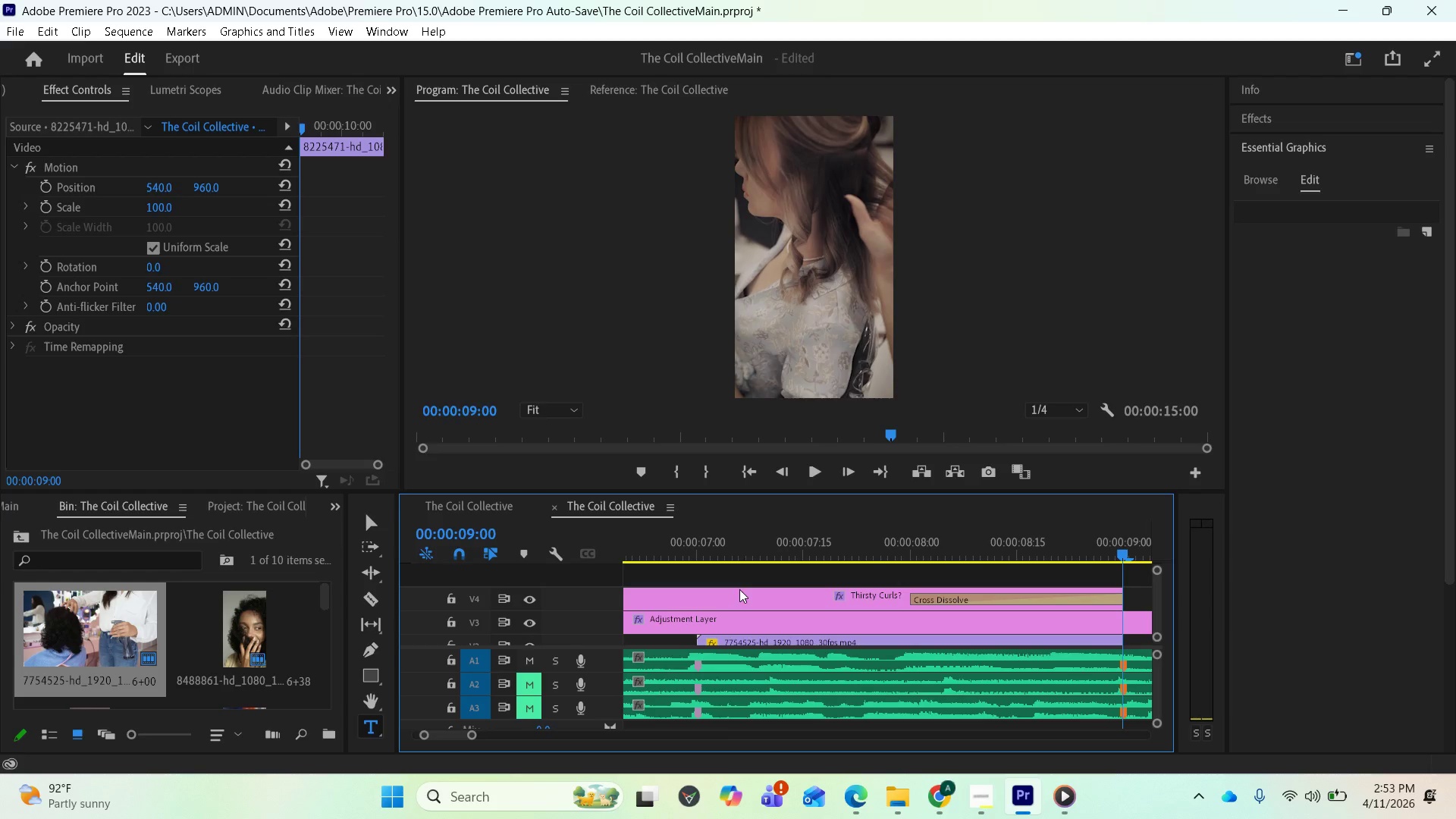 
left_click([741, 581])
 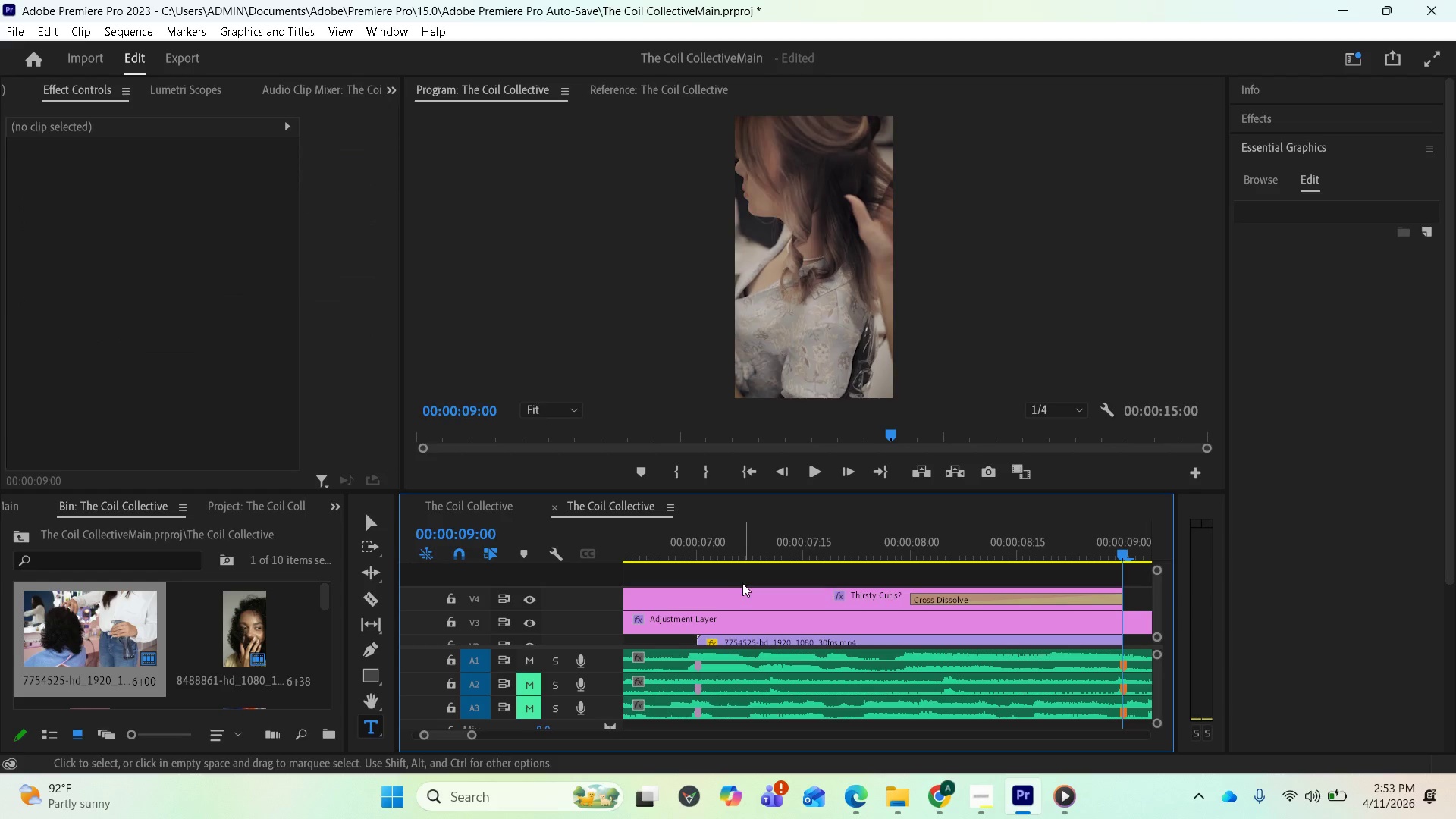 
left_click([744, 585])
 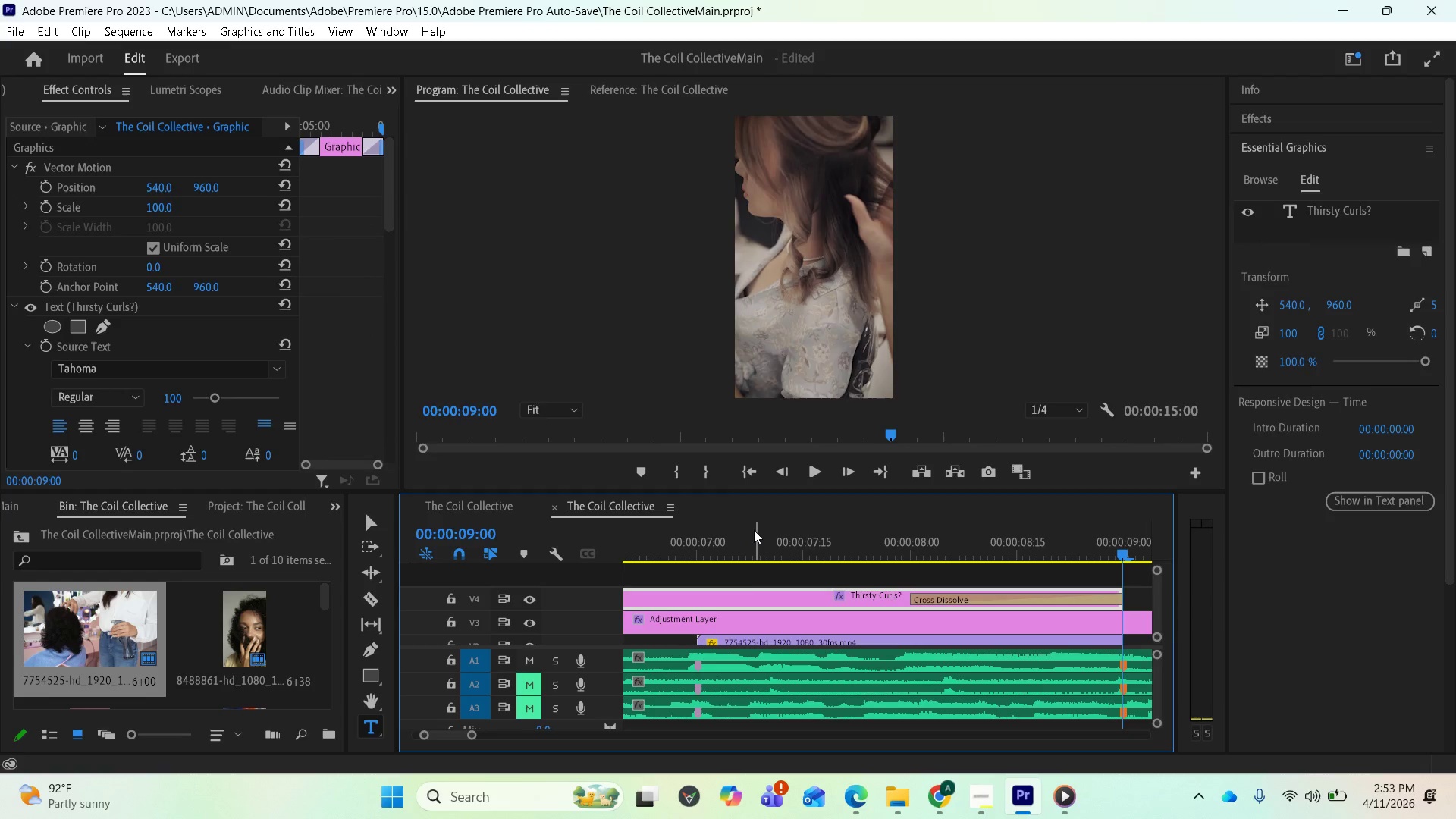 
left_click([754, 530])
 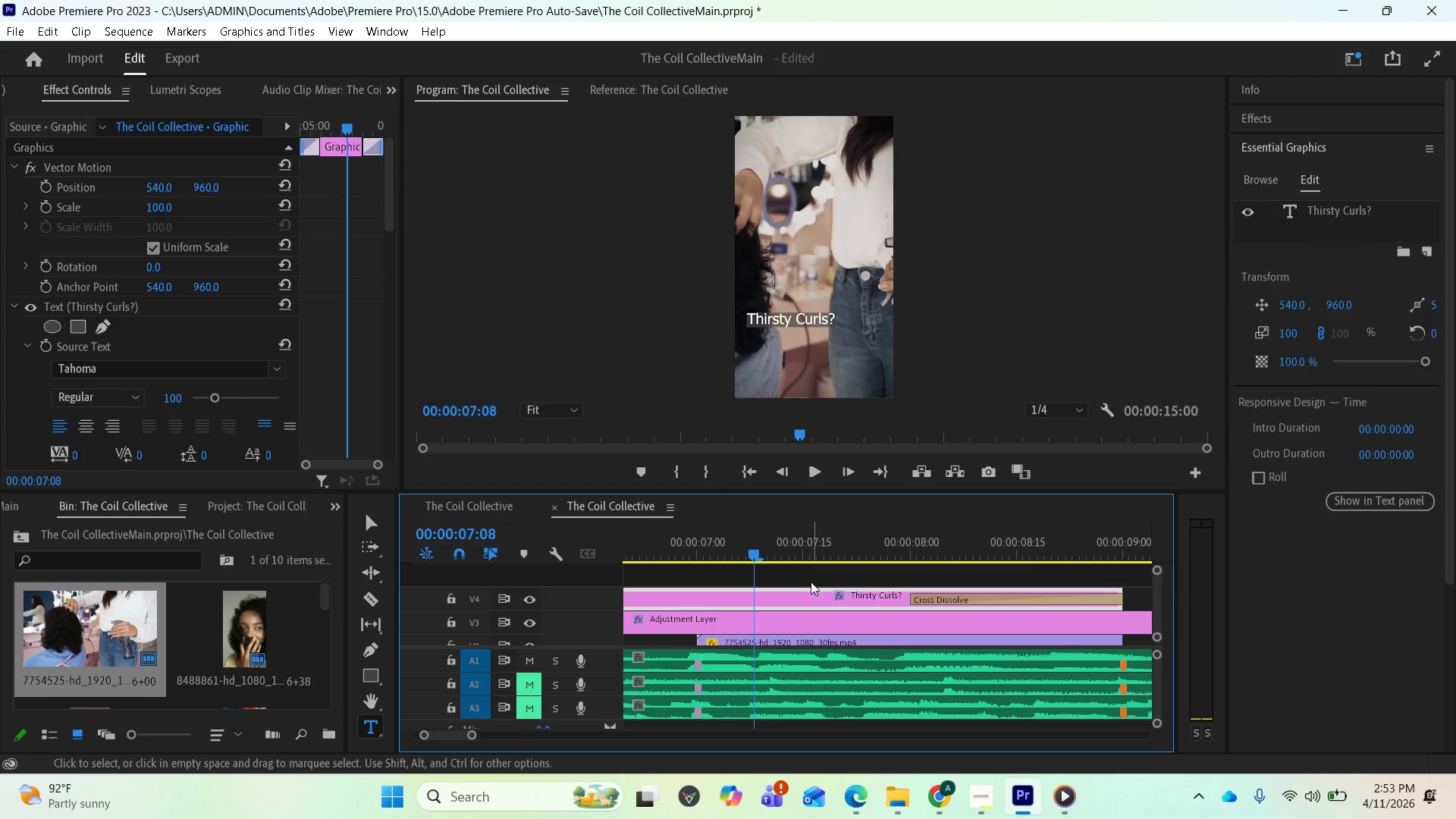 
scroll: coordinate [843, 586], scroll_direction: up, amount: 15.0
 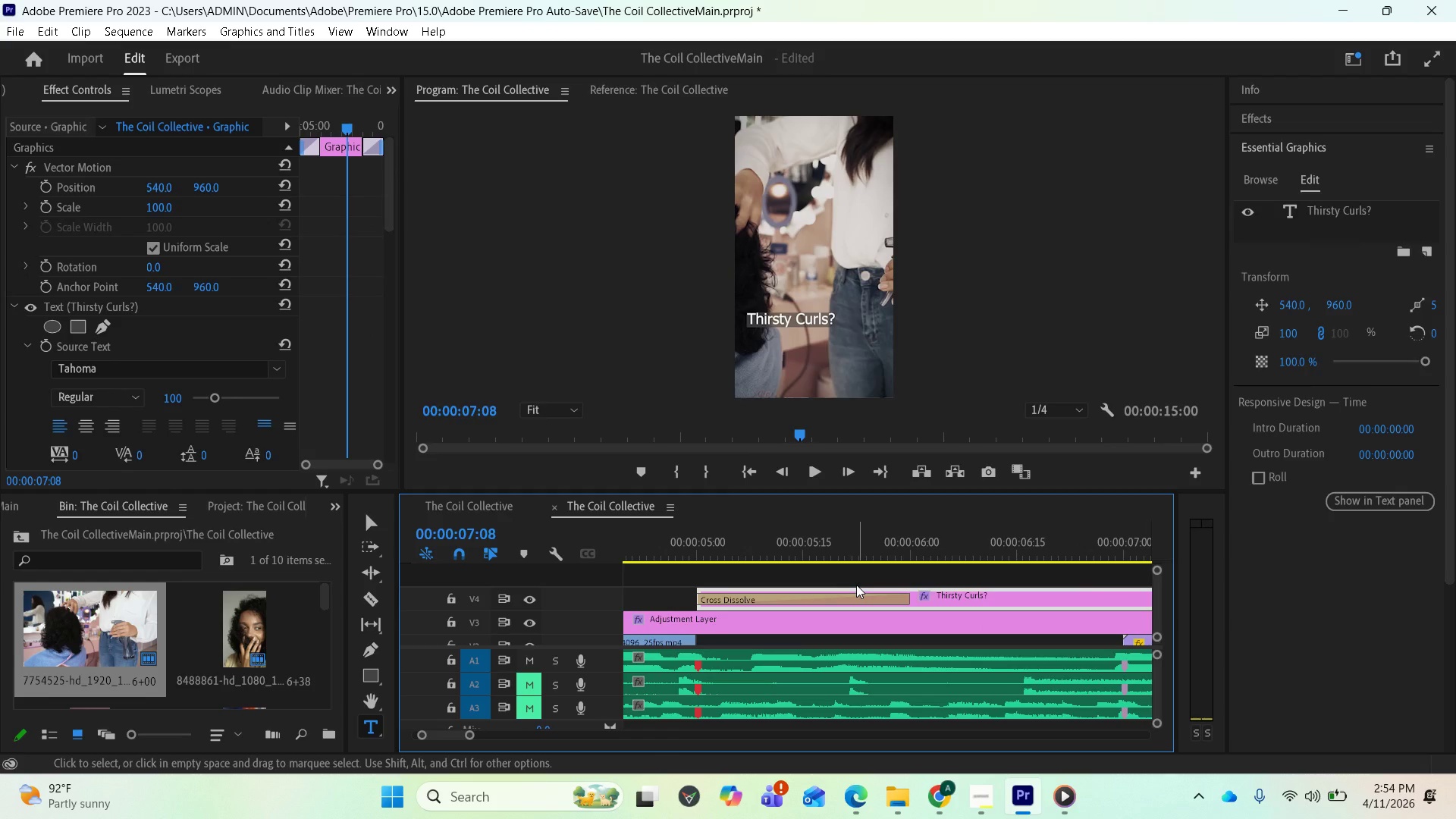 
left_click([736, 547])
 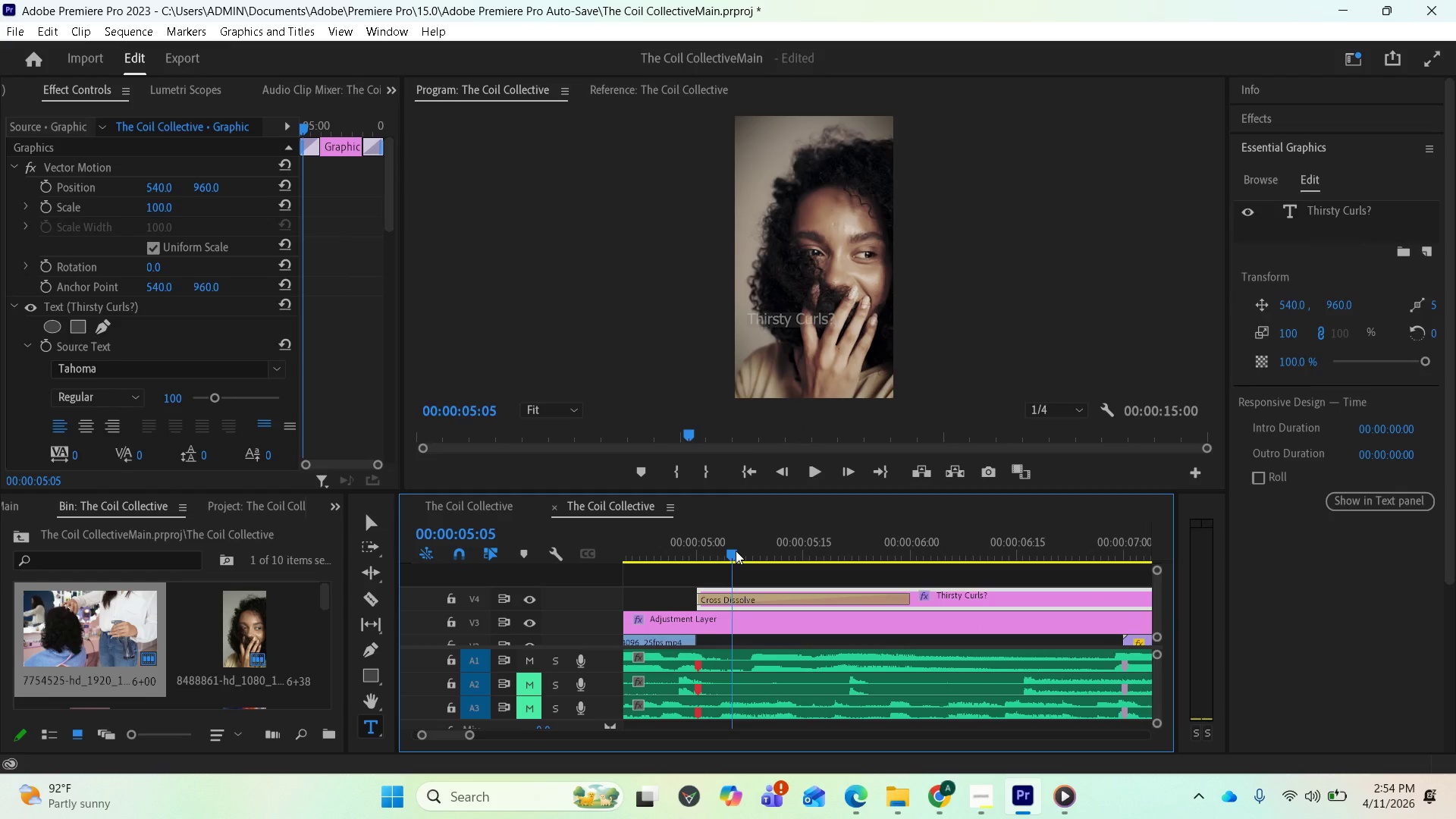 
left_click_drag(start_coordinate=[736, 552], to_coordinate=[623, 560])
 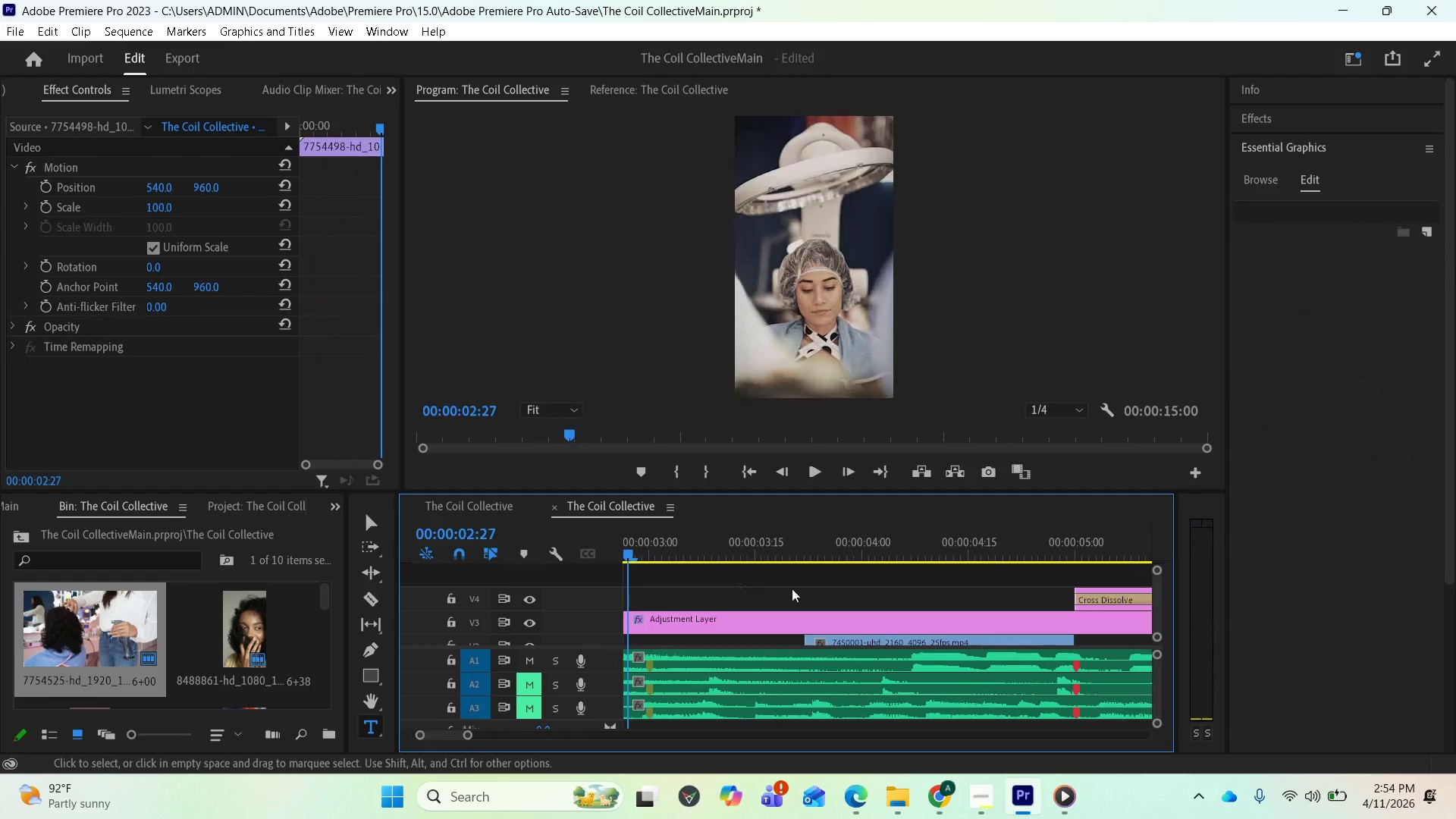 
scroll: coordinate [792, 590], scroll_direction: down, amount: 1.0
 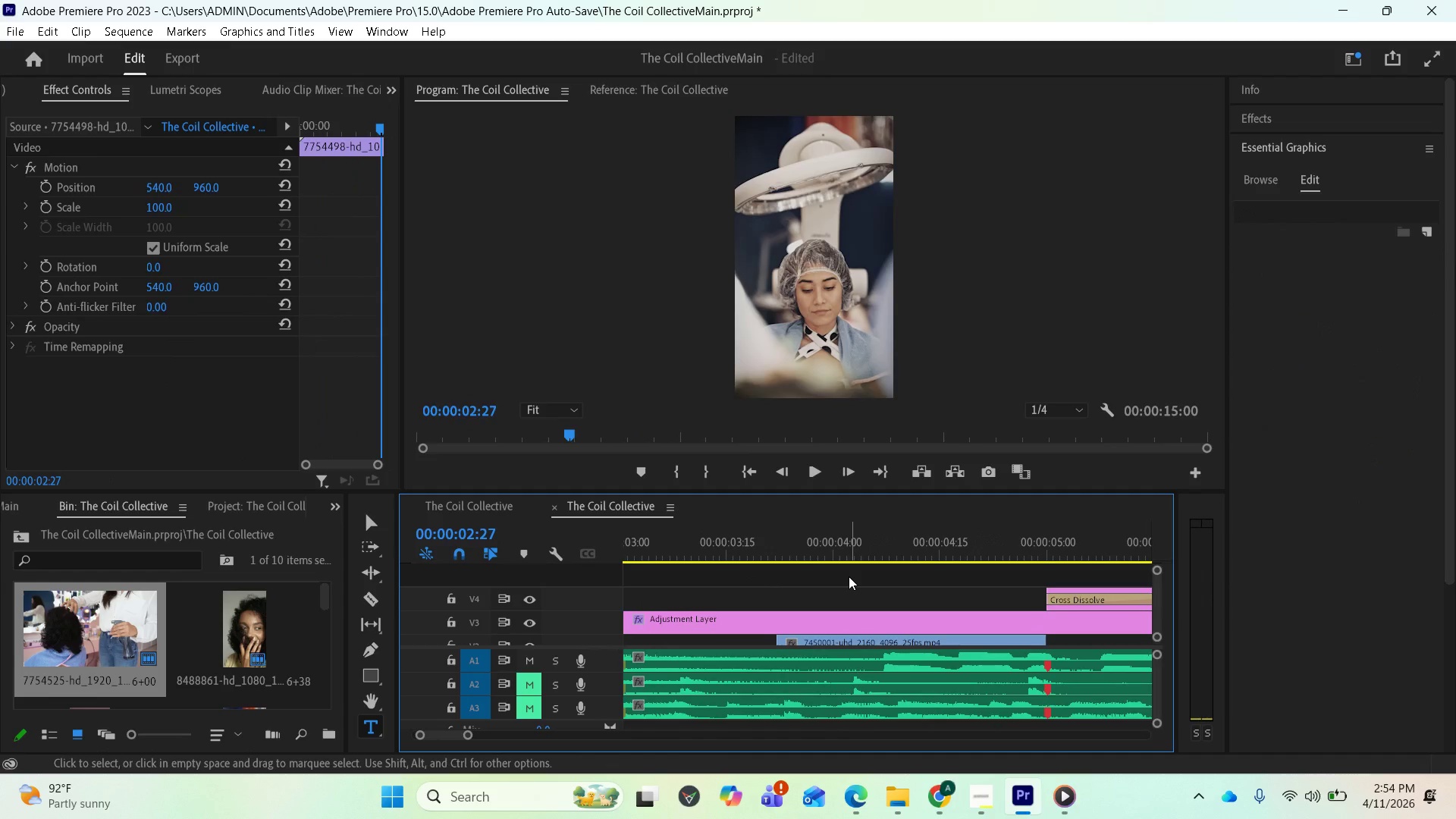 
scroll: coordinate [761, 566], scroll_direction: up, amount: 32.0
 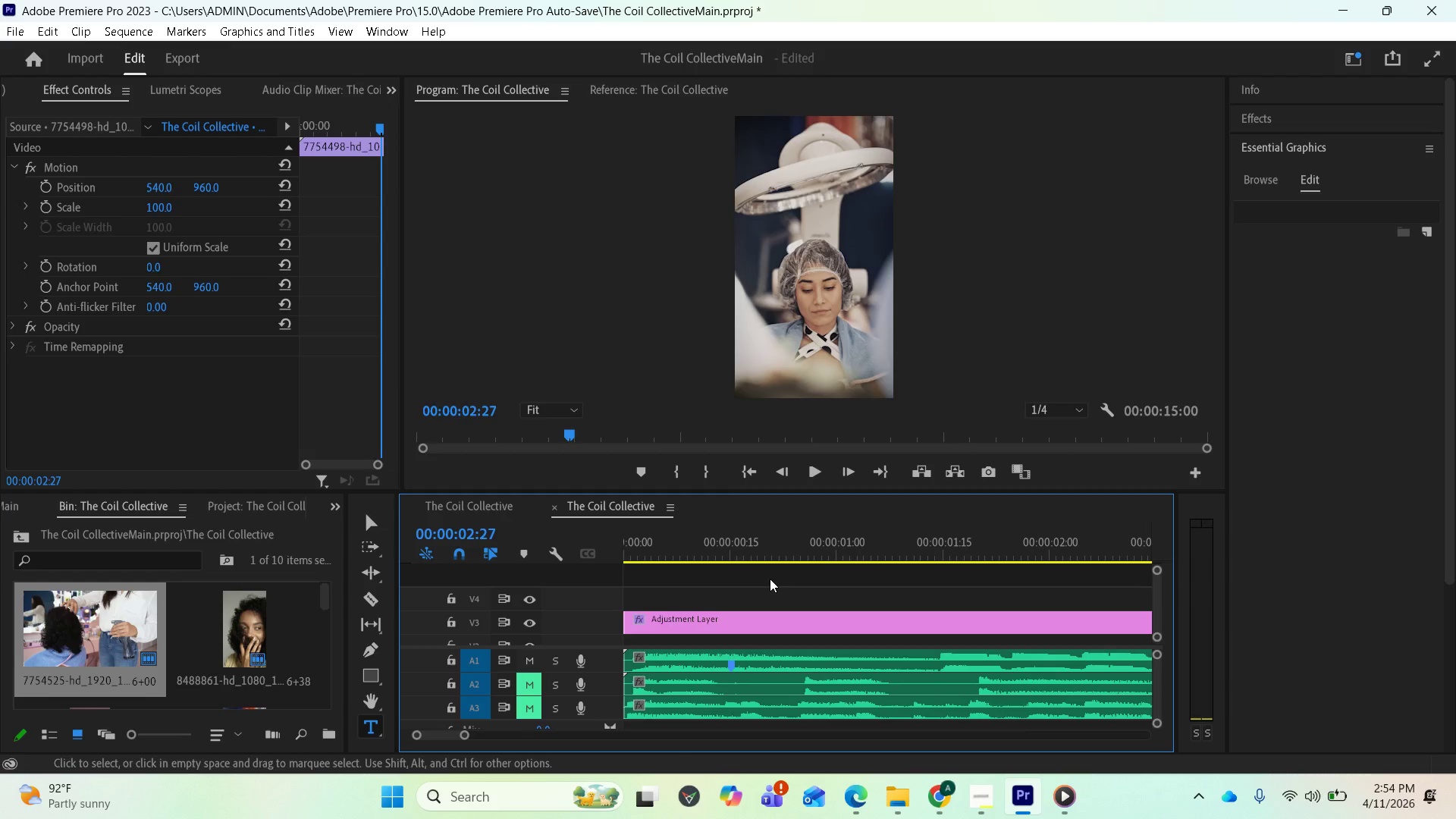 
key(Control+Z)
 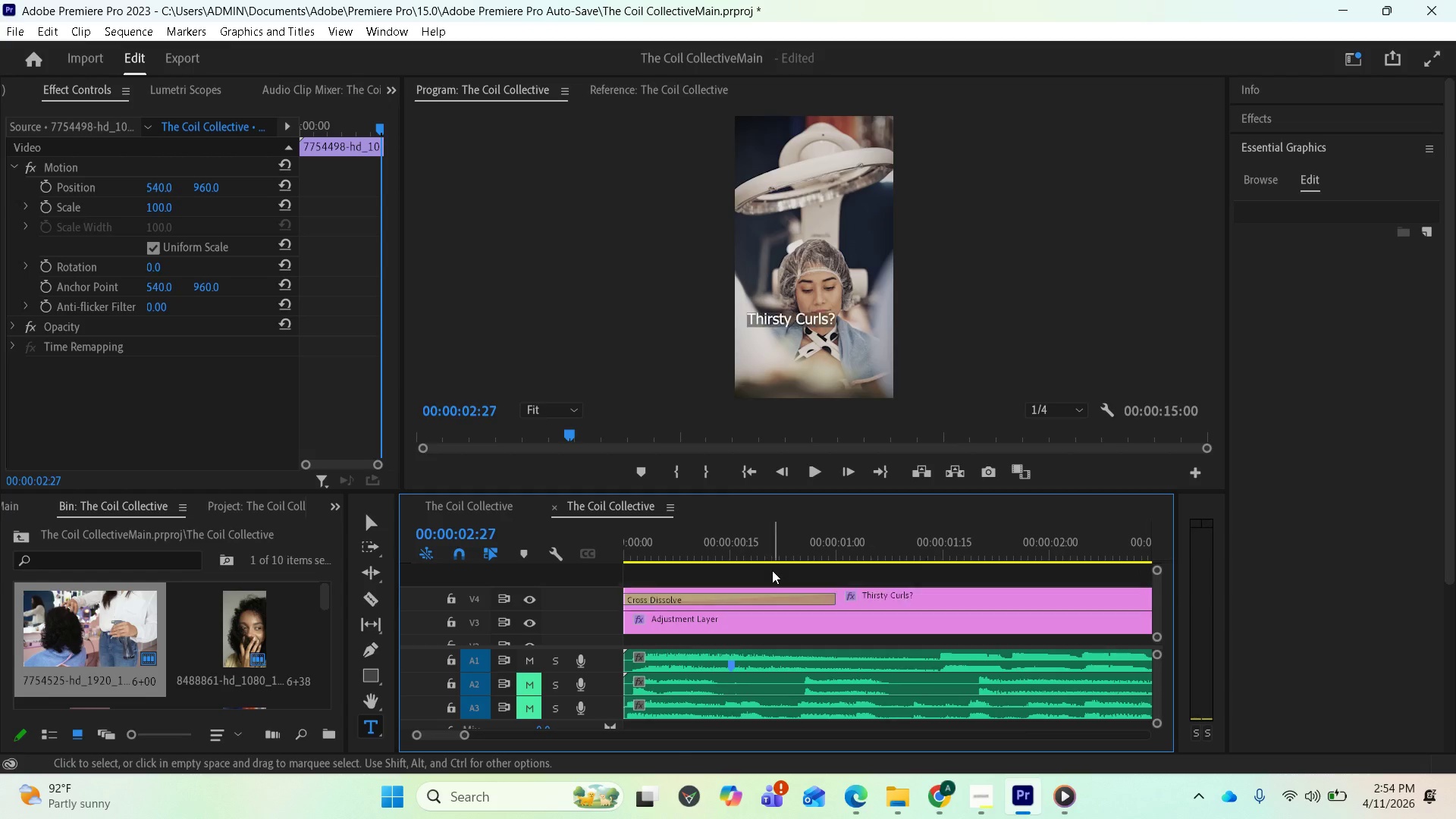 
key(Control+Z)
 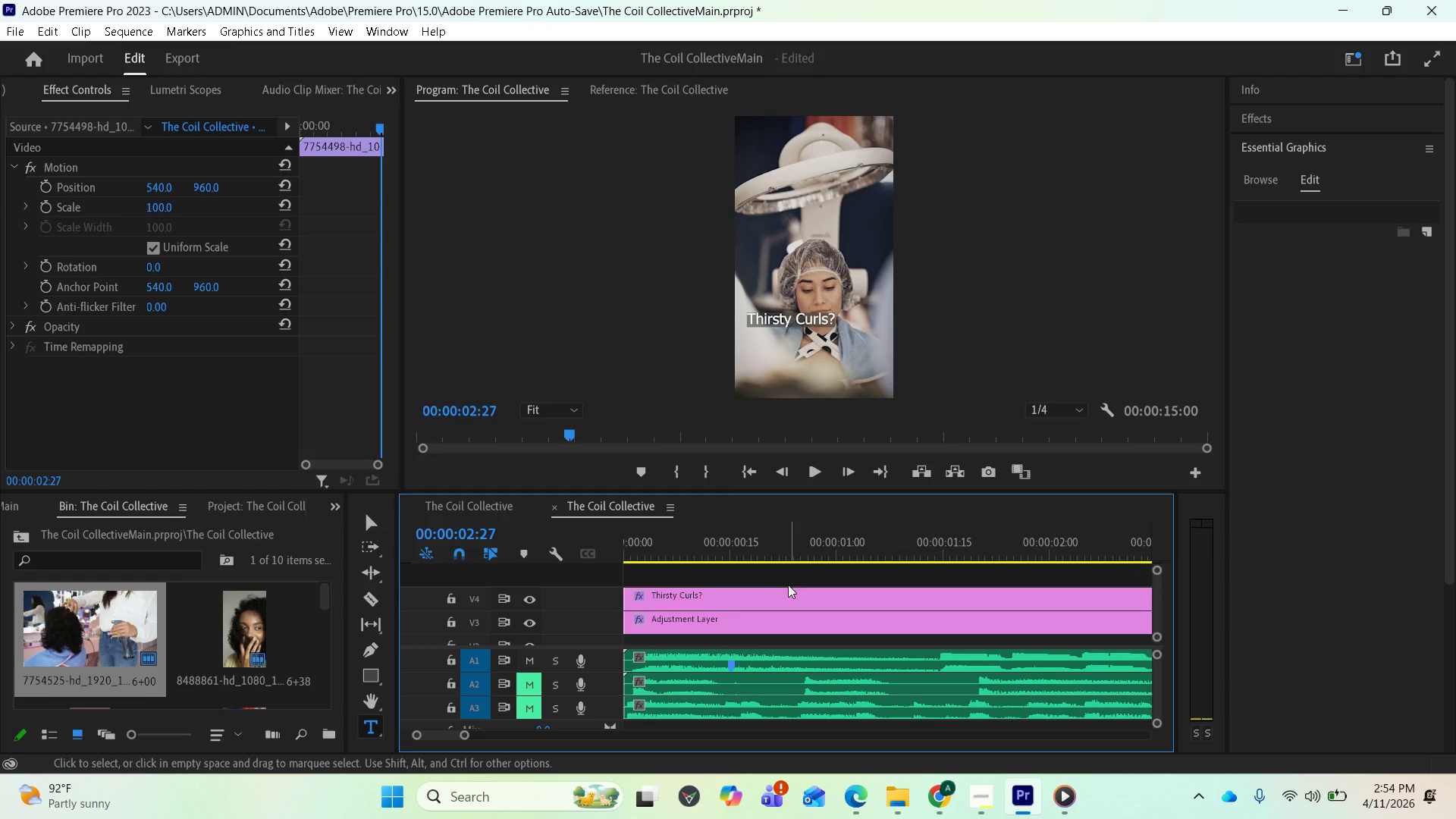 
scroll: coordinate [794, 592], scroll_direction: down, amount: 5.0
 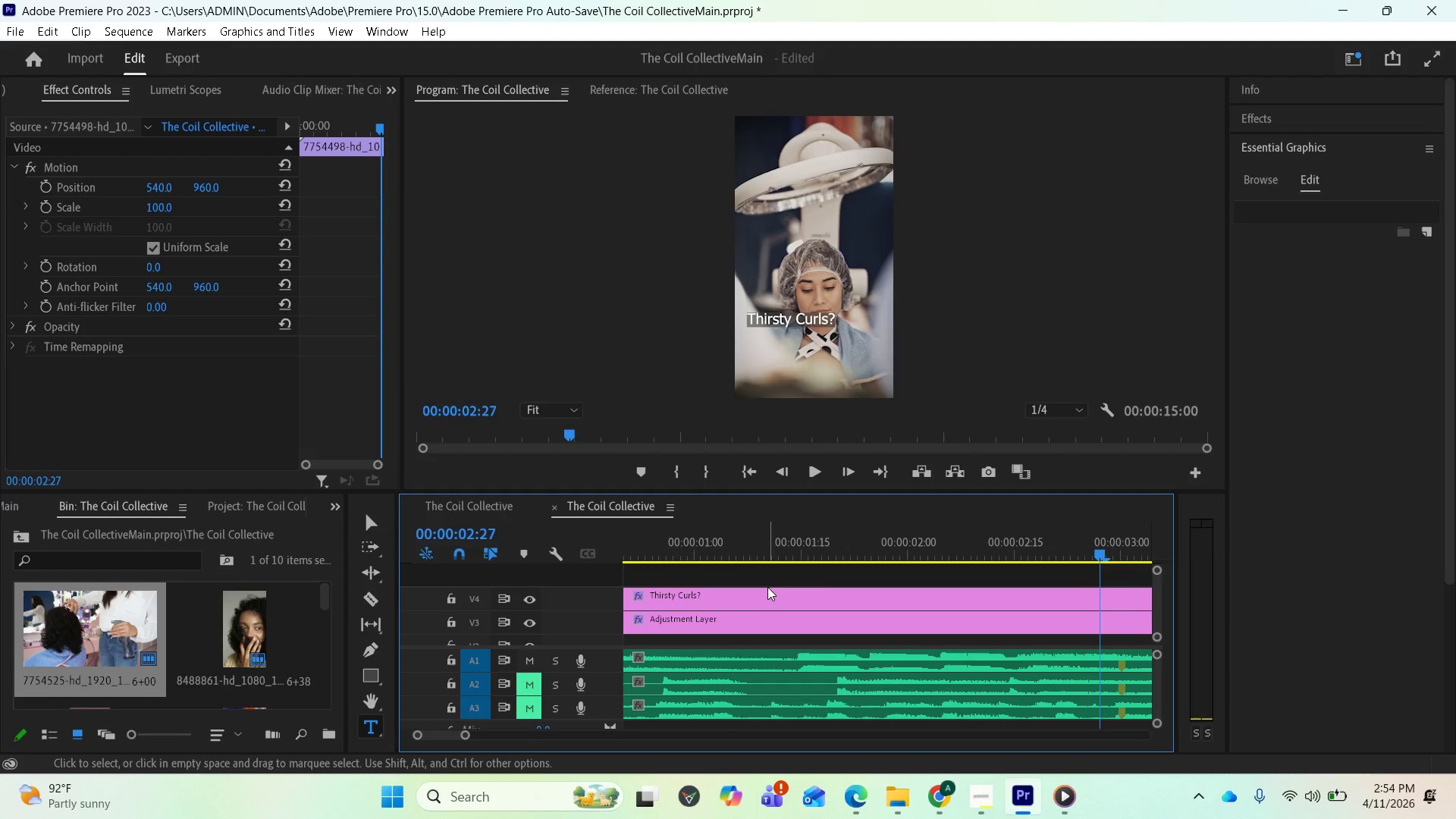 
left_click([761, 595])
 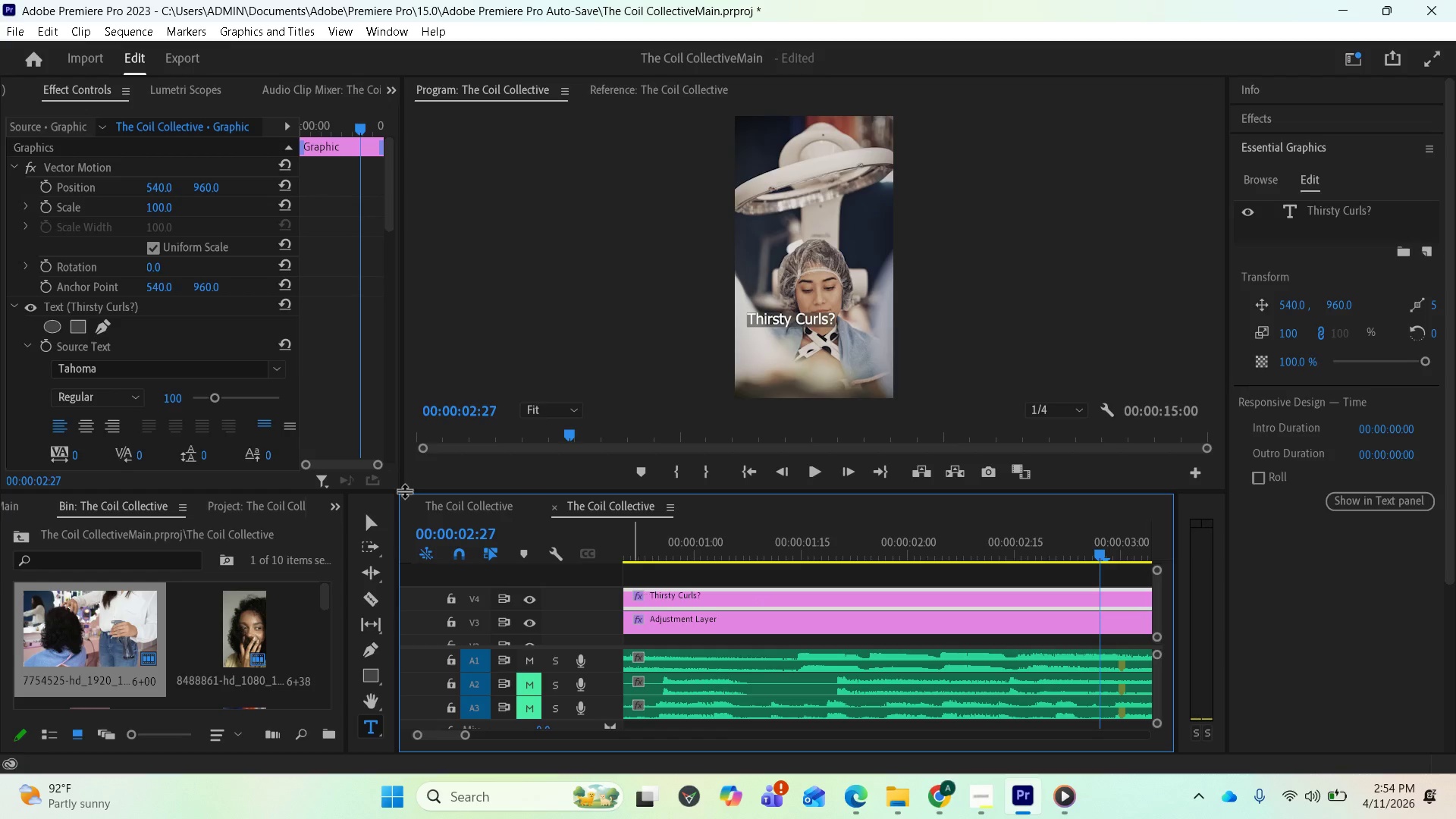 
scroll: coordinate [851, 581], scroll_direction: down, amount: 2.0
 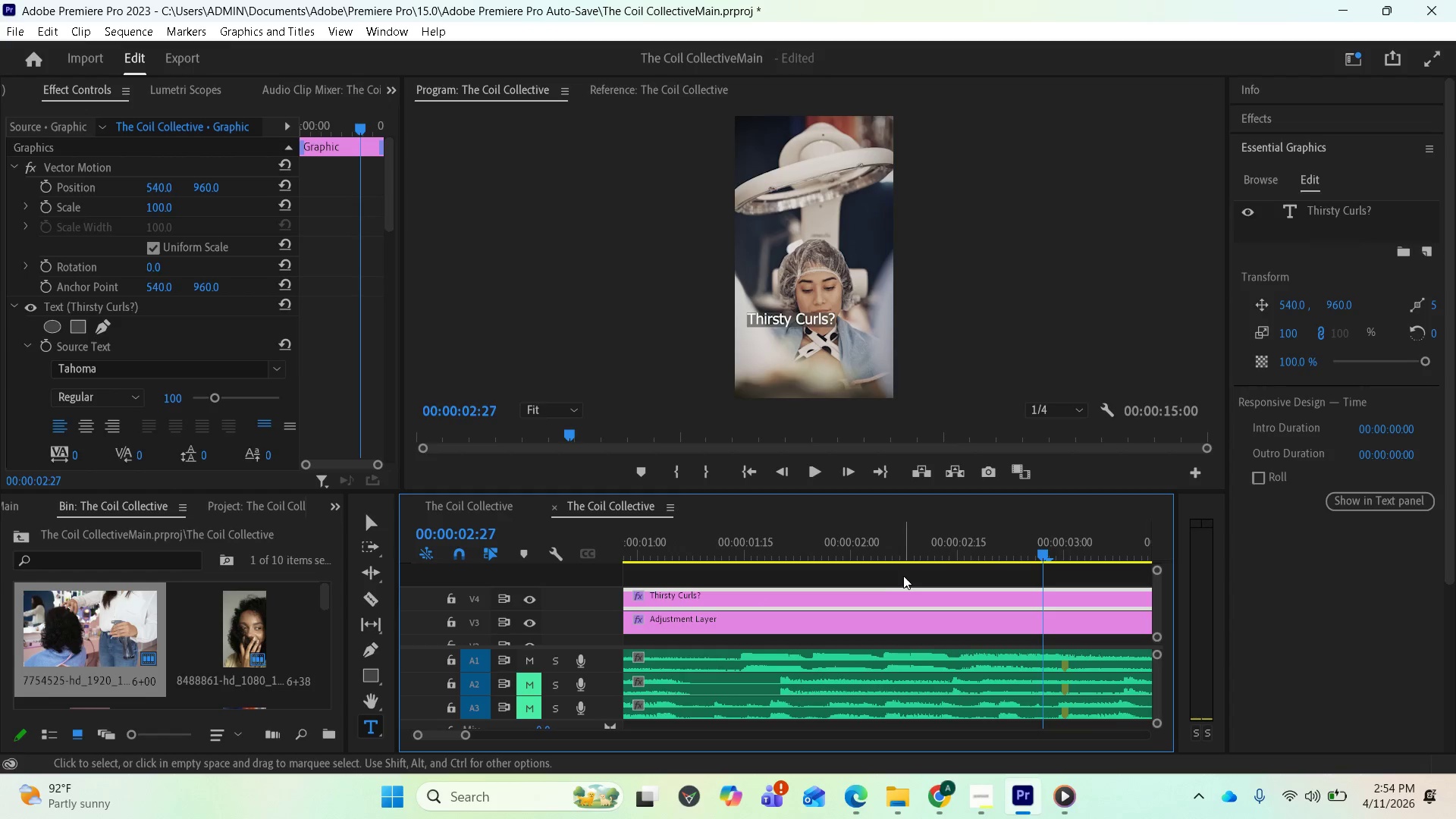 
wait(5.34)
 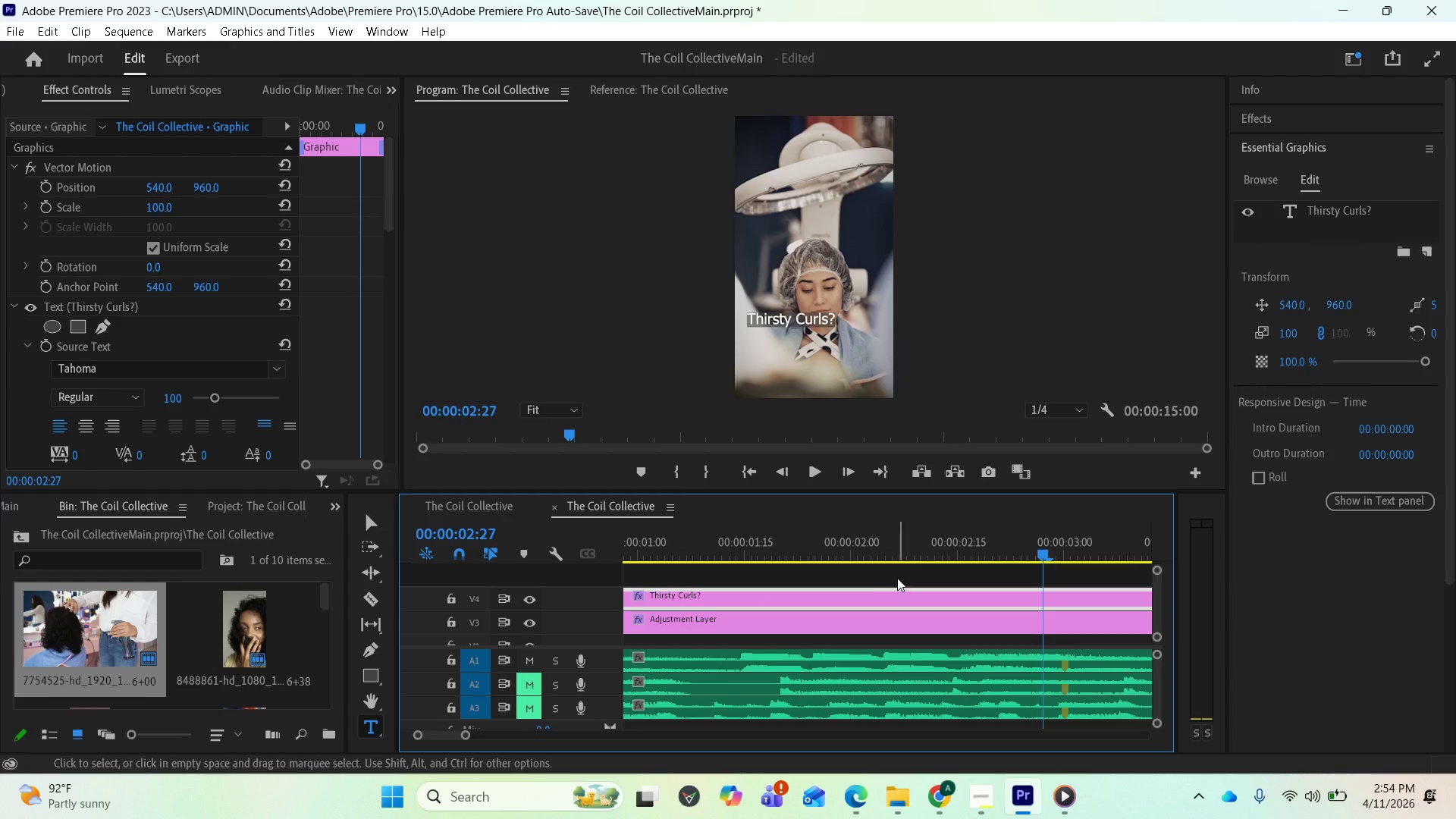 
key(Minus)
 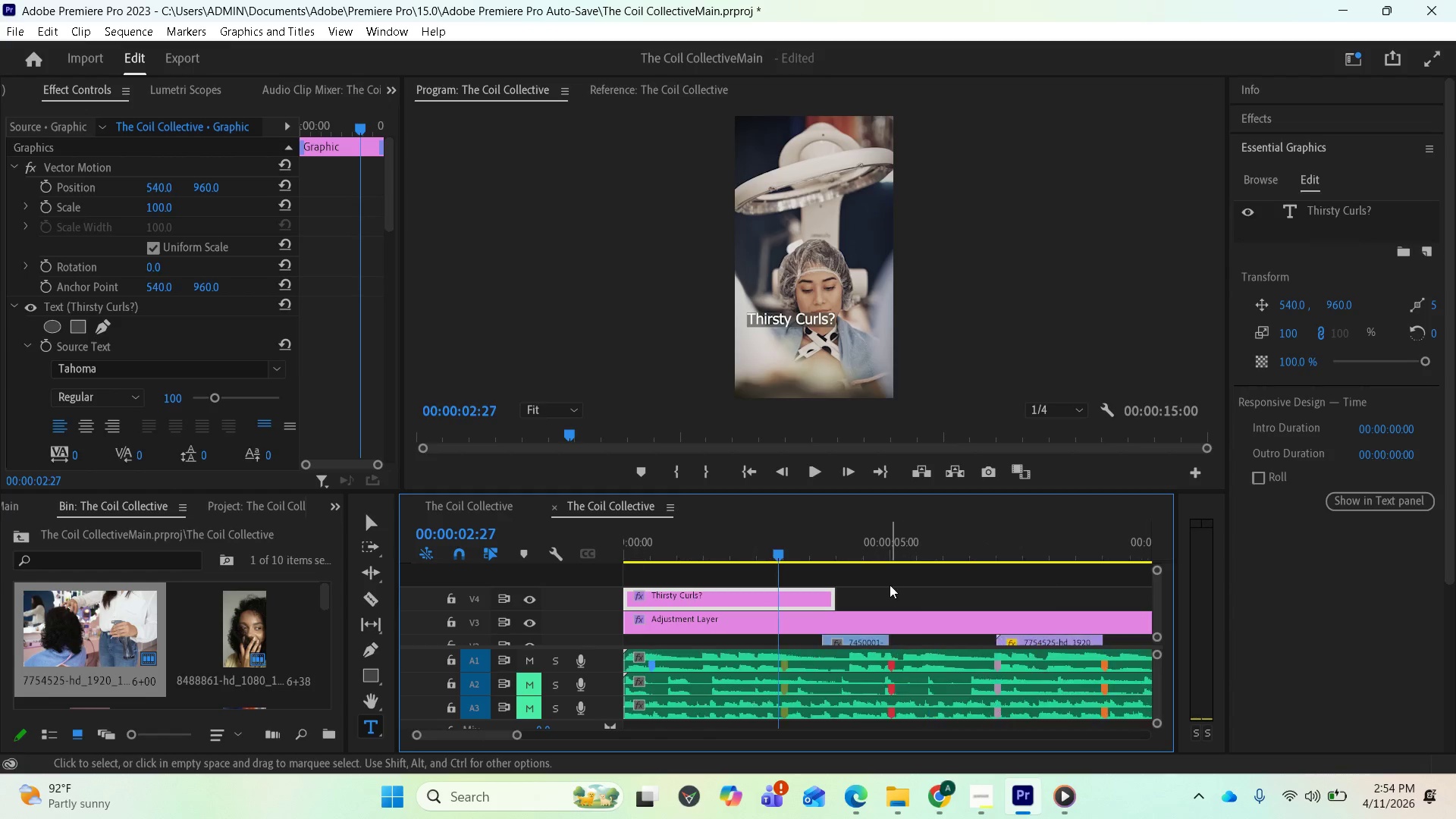 
key(Minus)
 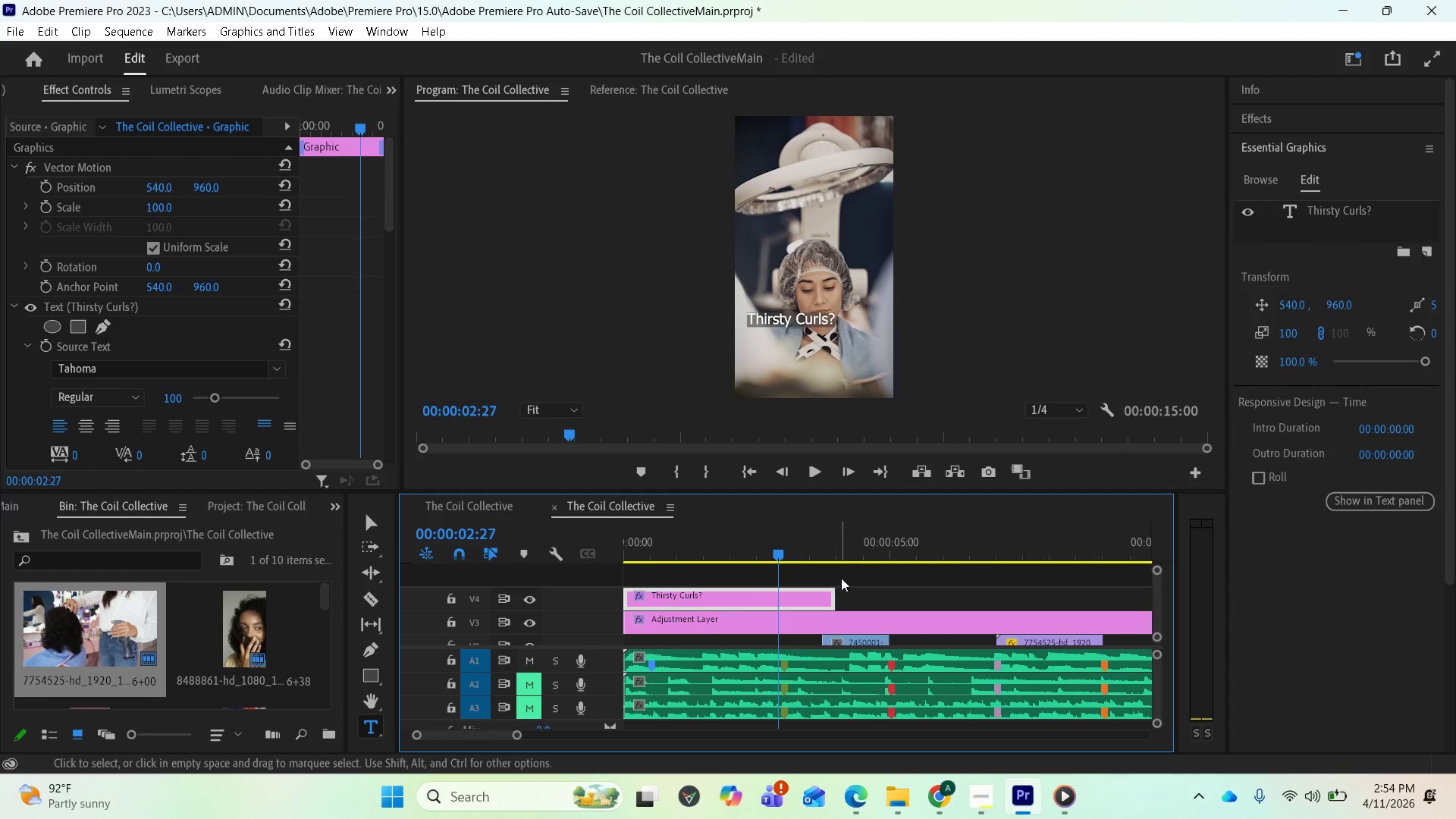 
key(Control+Z)
 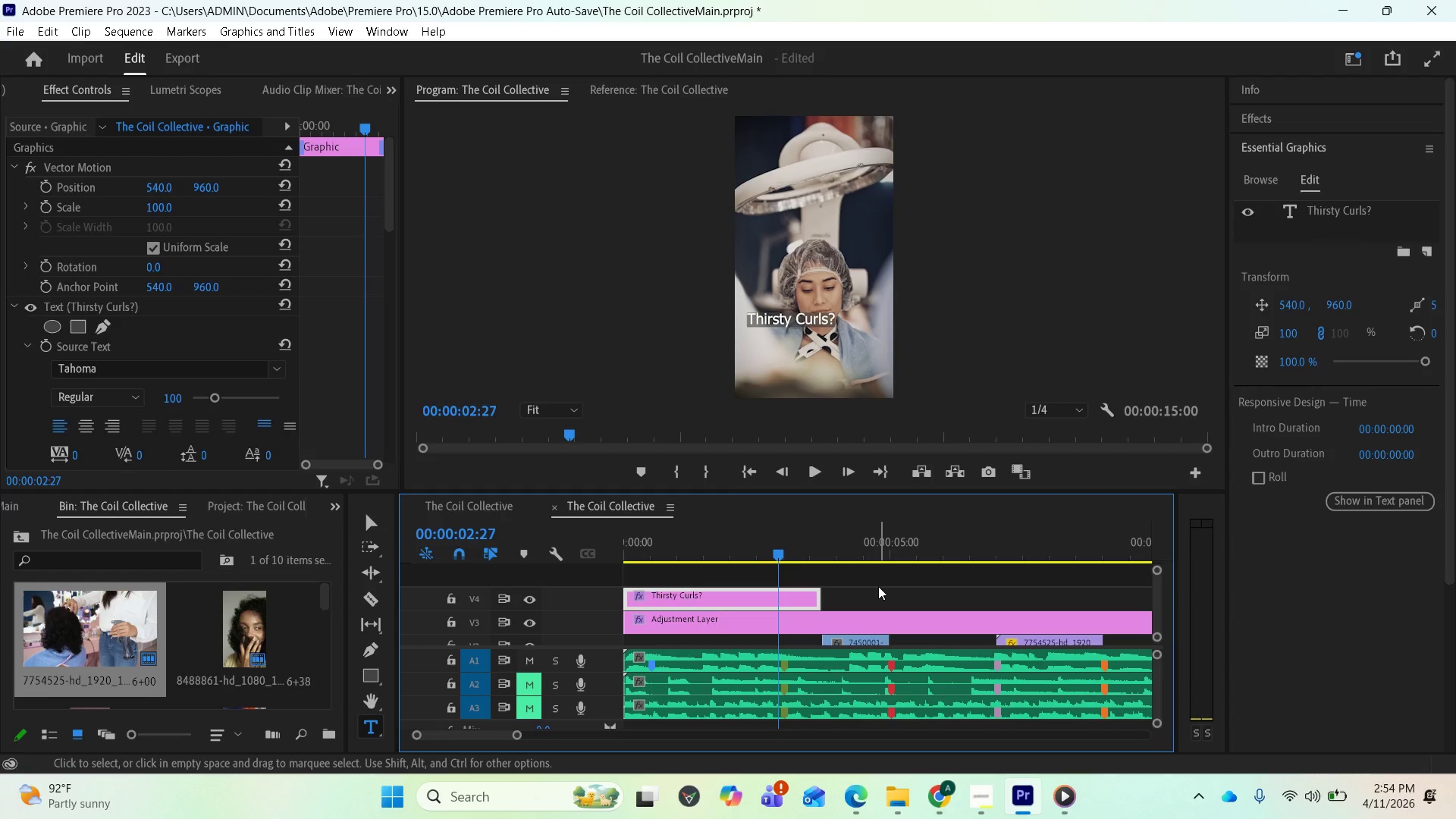 
key(Control+Z)
 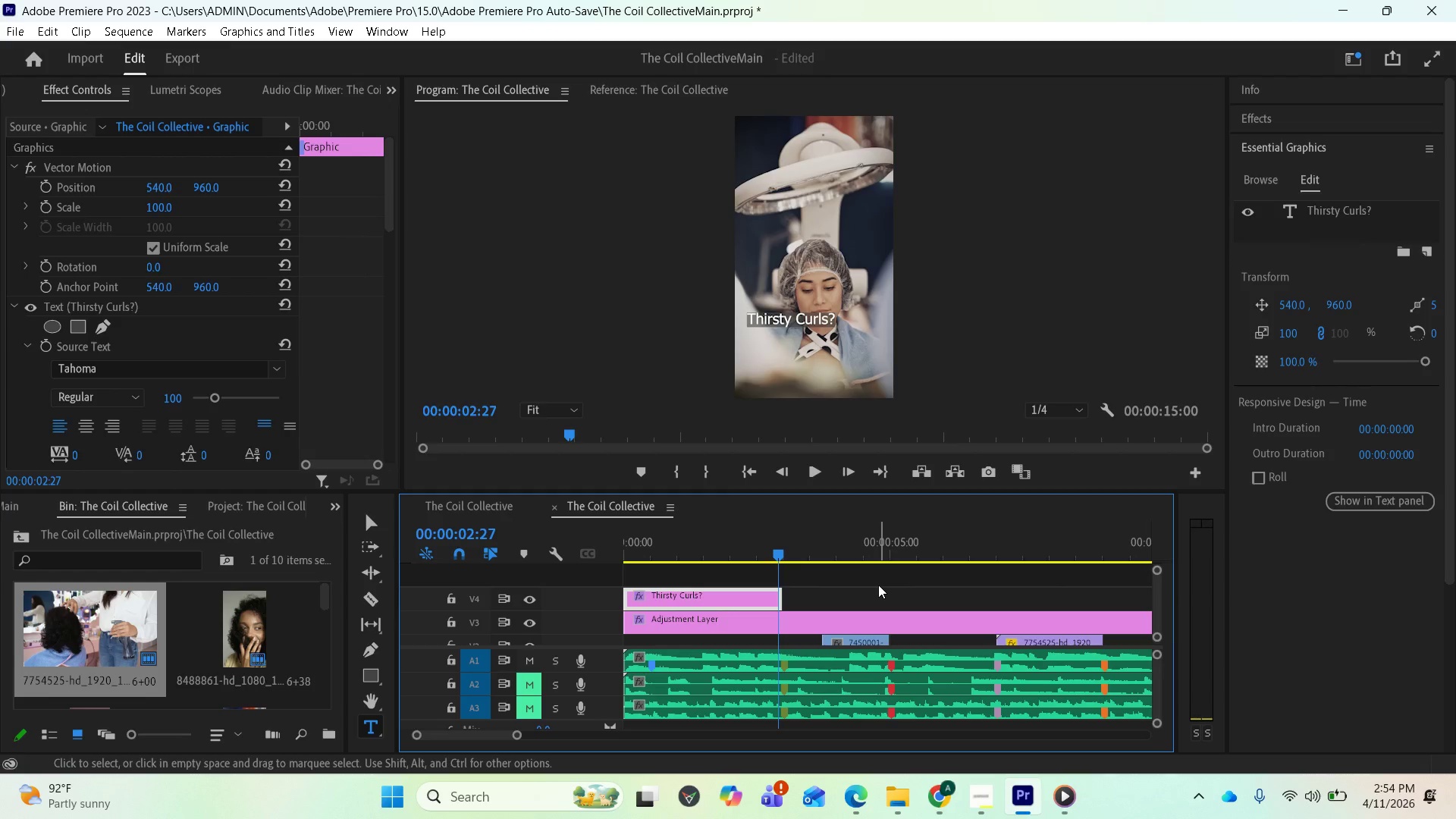 
key(Control+Z)
 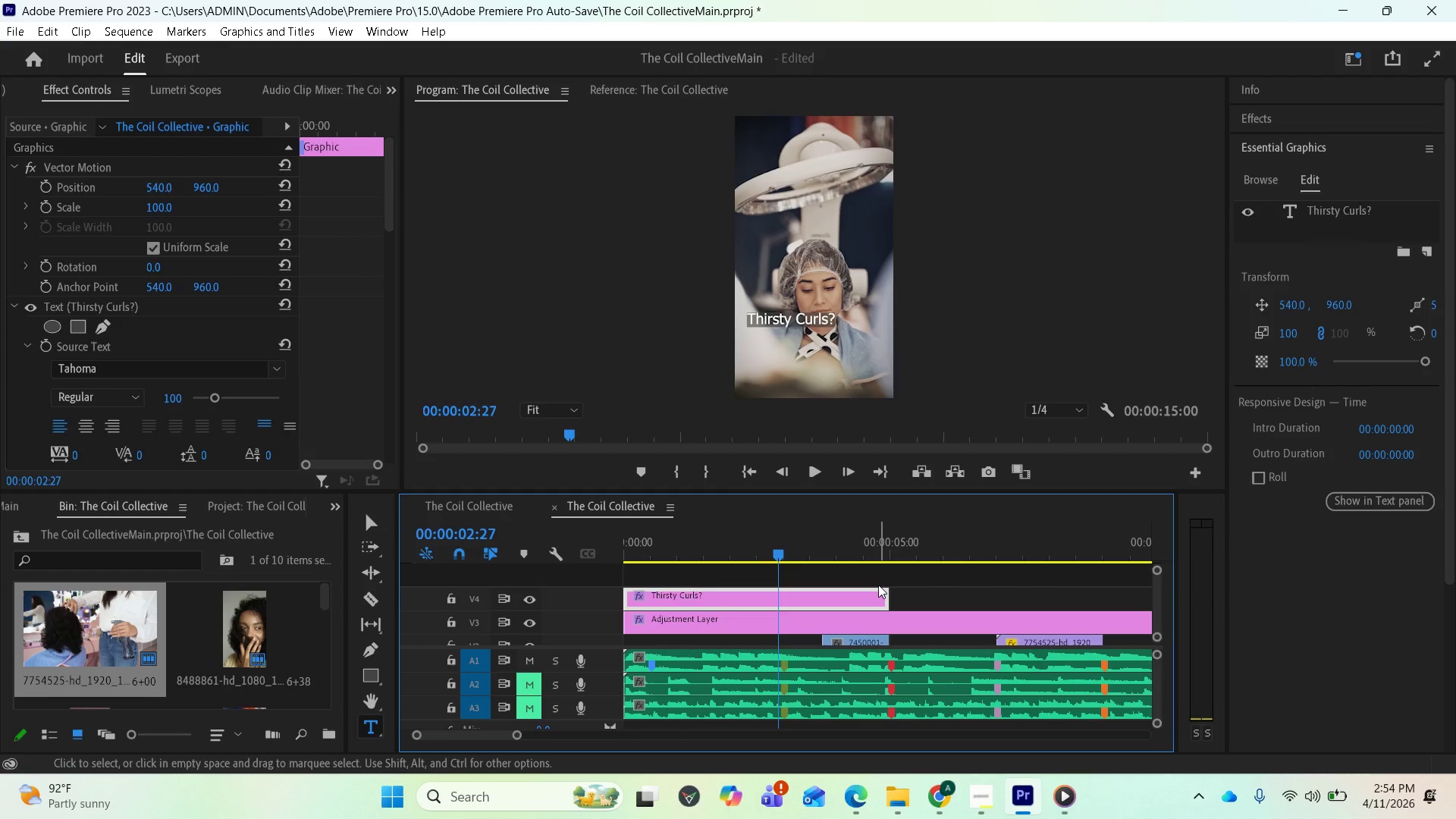 
key(Control+Z)
 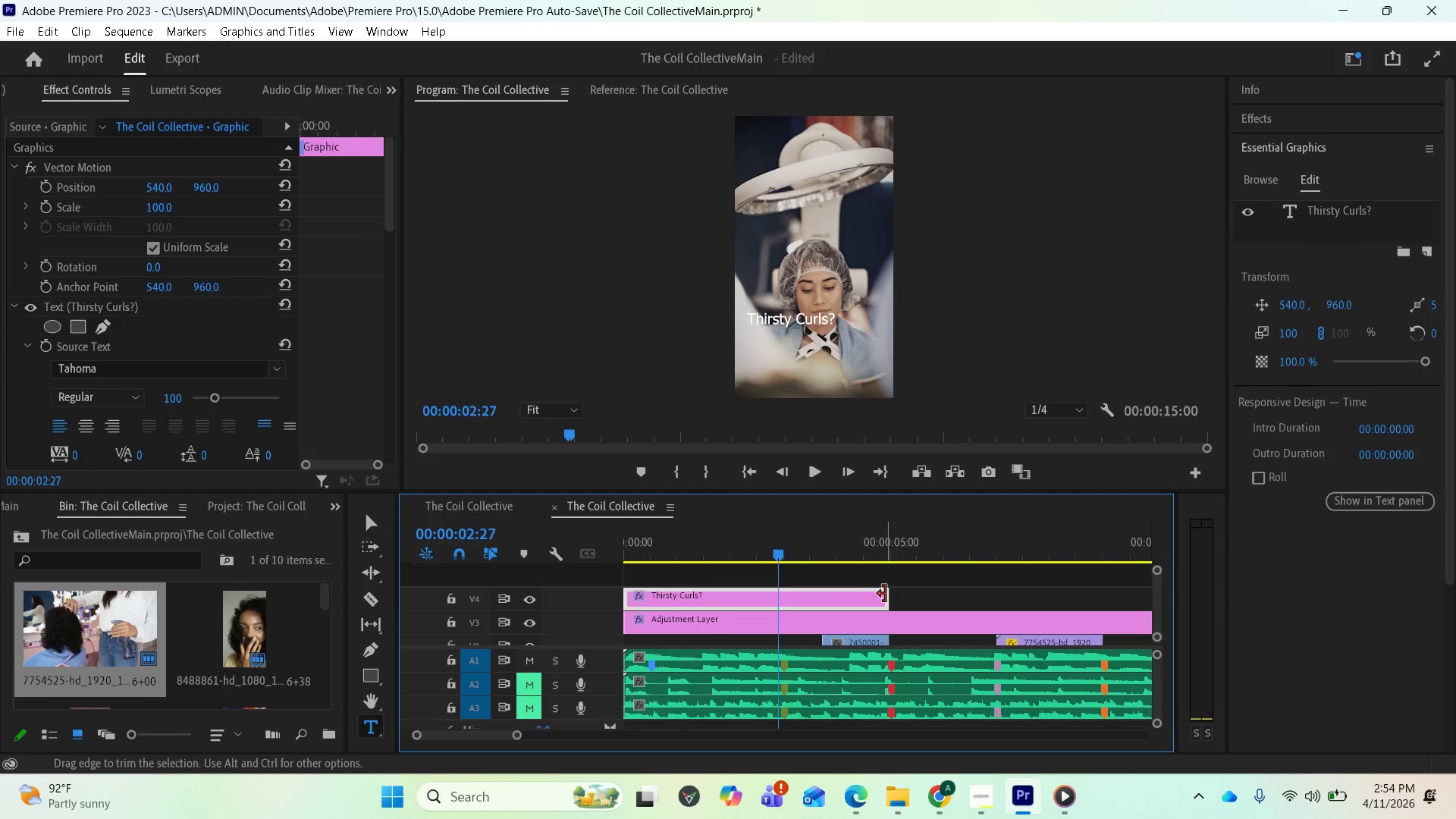 
wait(9.25)
 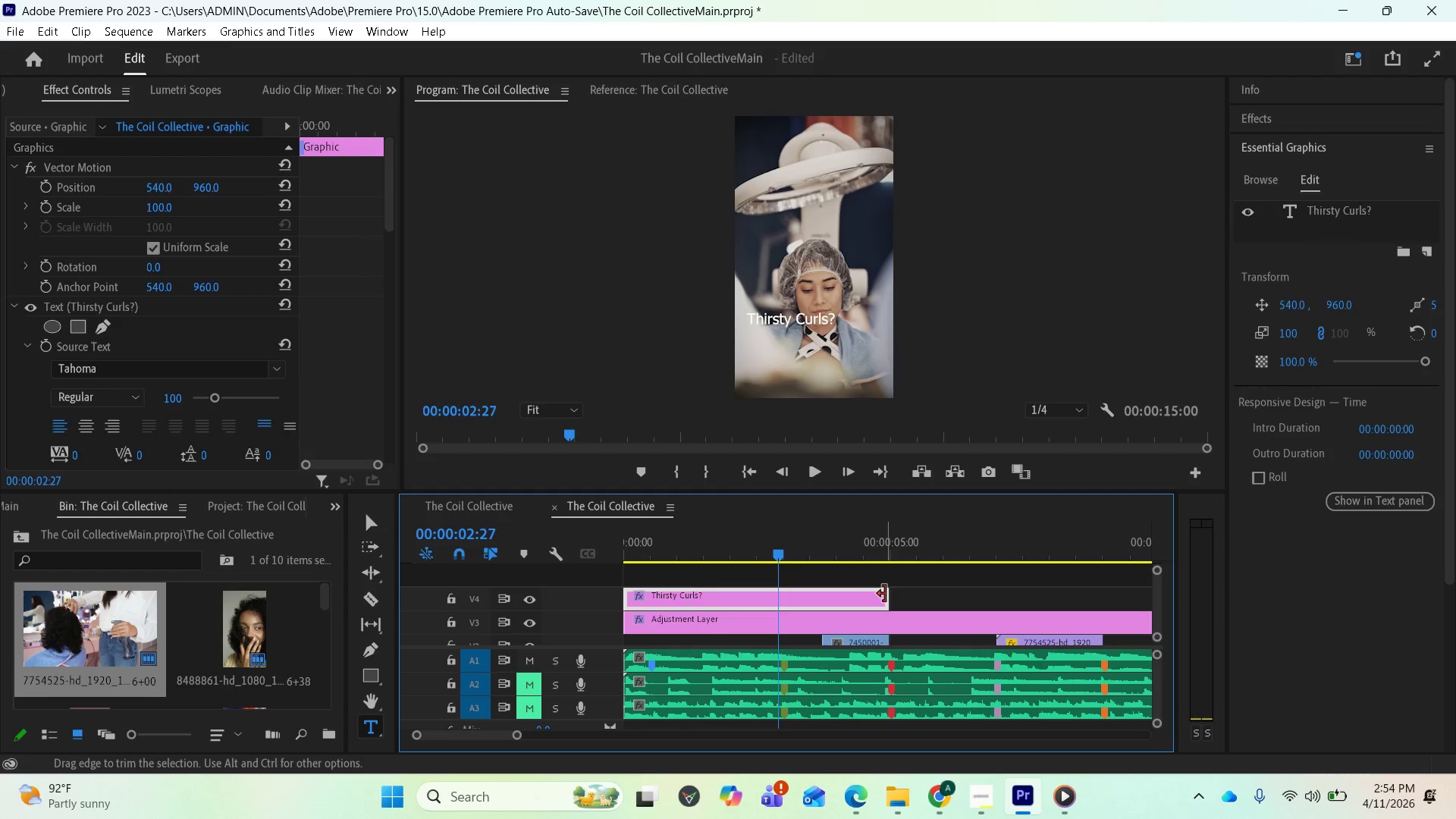 
left_click_drag(start_coordinate=[885, 598], to_coordinate=[1146, 611])
 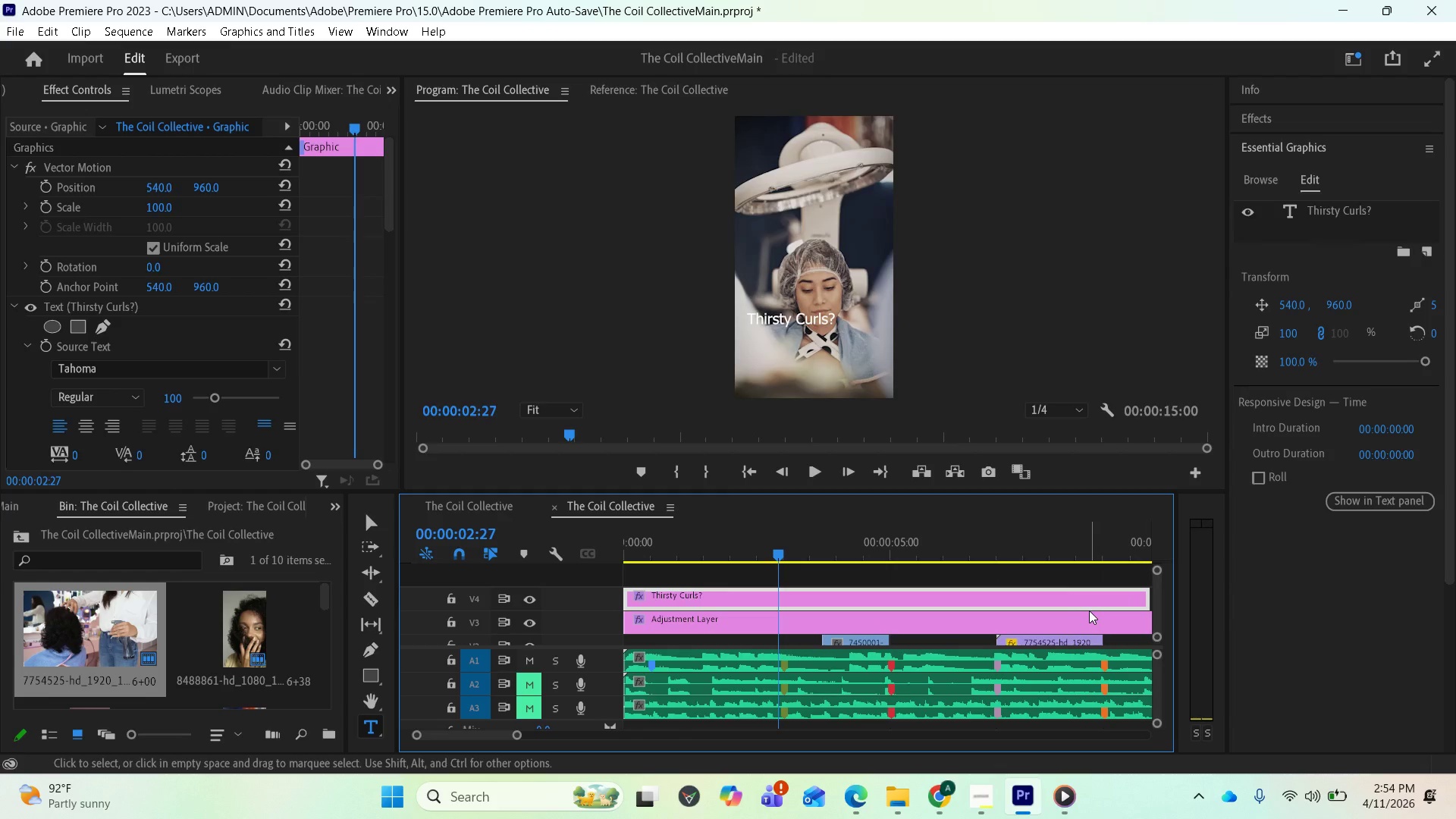 
scroll: coordinate [990, 598], scroll_direction: down, amount: 15.0
 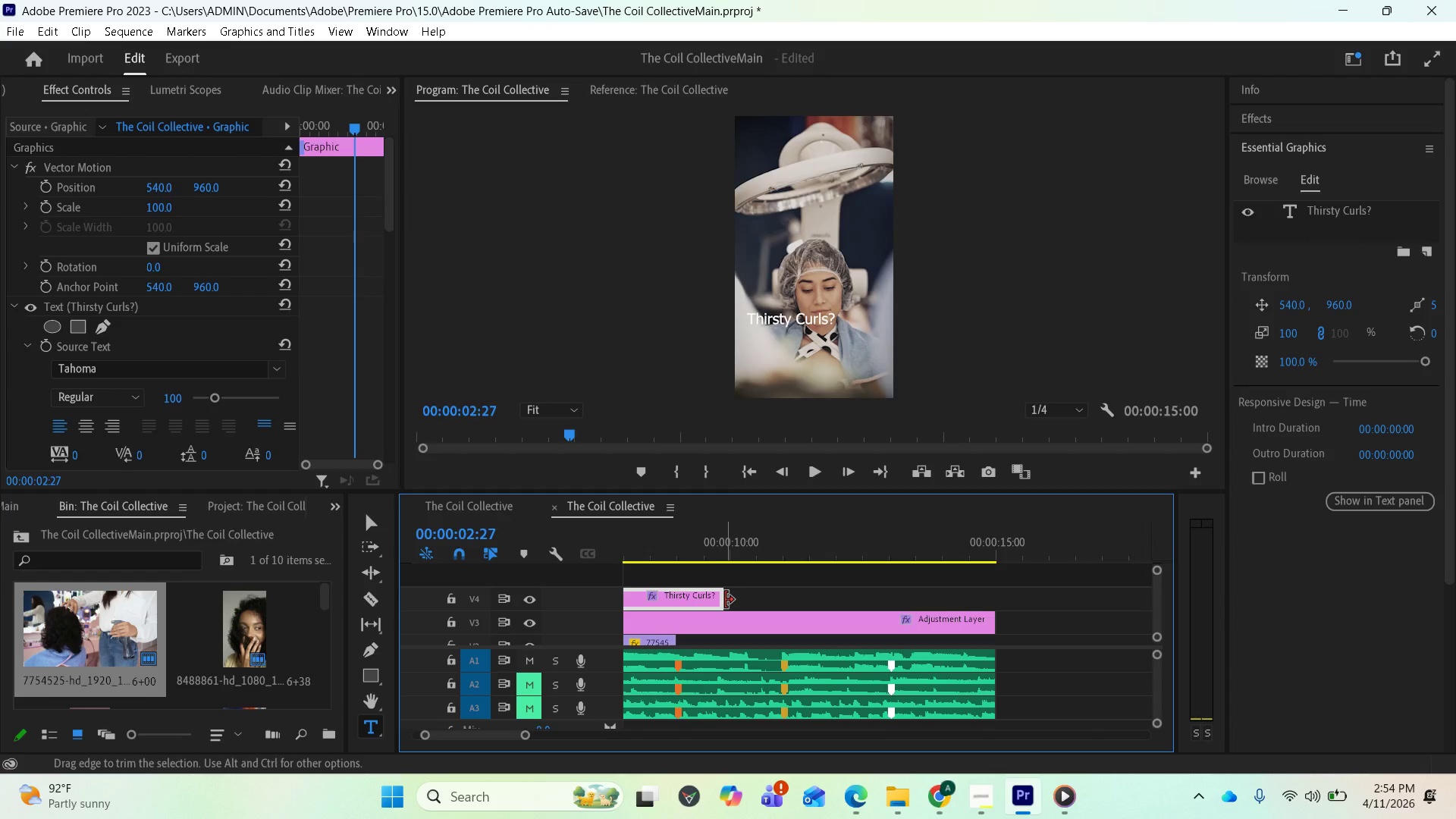 
left_click_drag(start_coordinate=[723, 600], to_coordinate=[995, 616])
 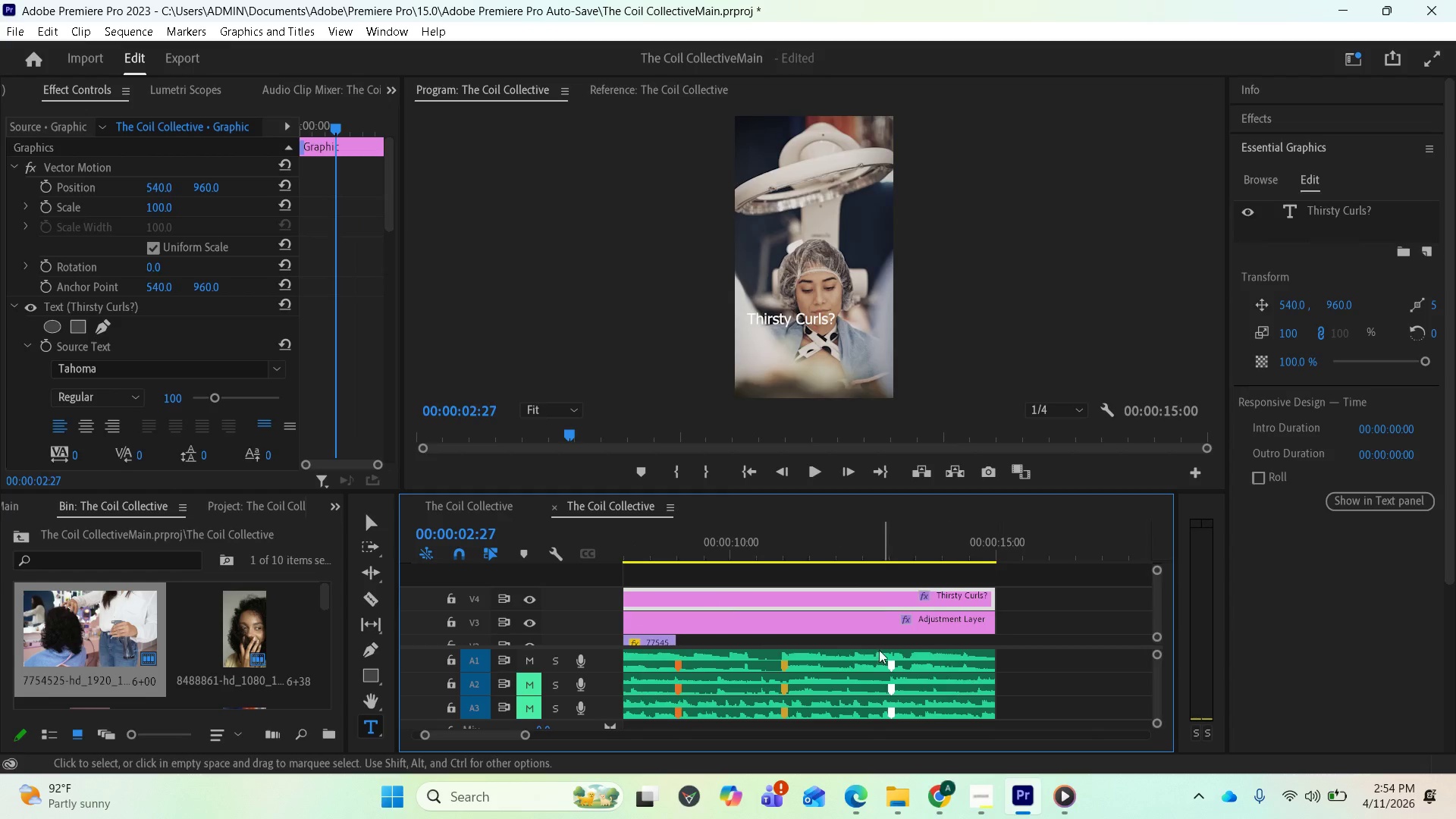 
scroll: coordinate [780, 604], scroll_direction: up, amount: 24.0
 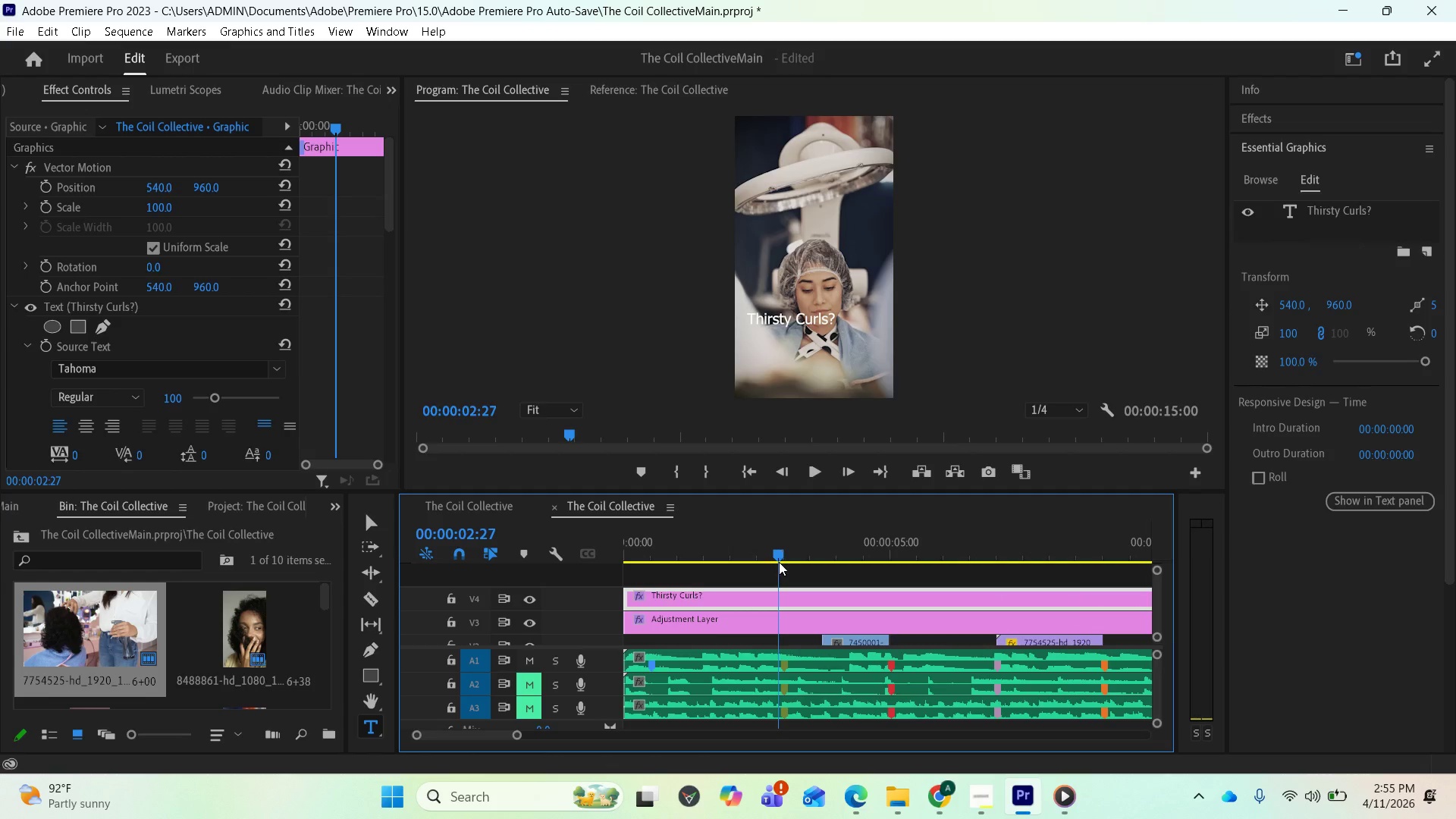 
left_click_drag(start_coordinate=[781, 557], to_coordinate=[839, 554])
 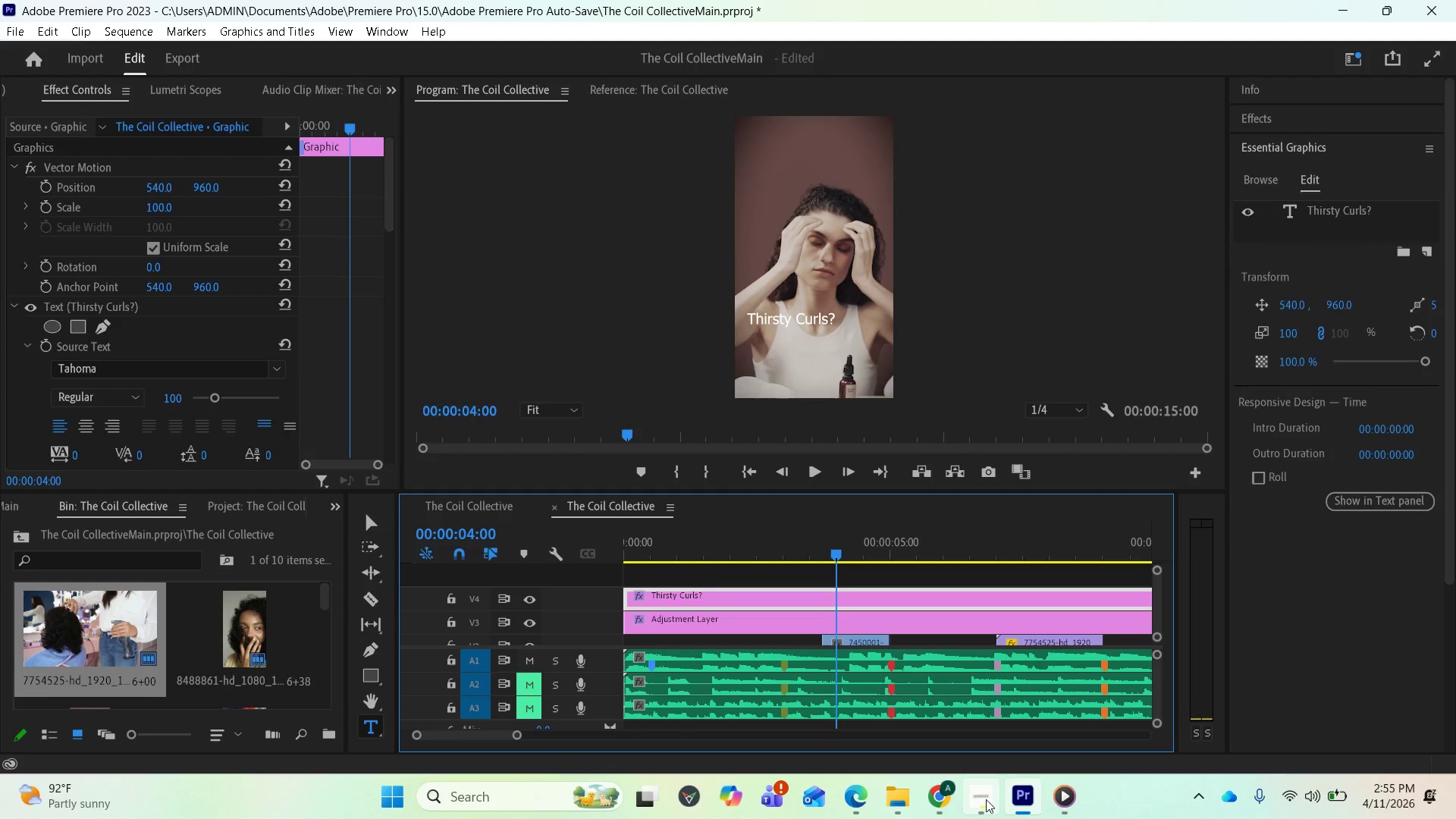 
left_click([984, 801])